 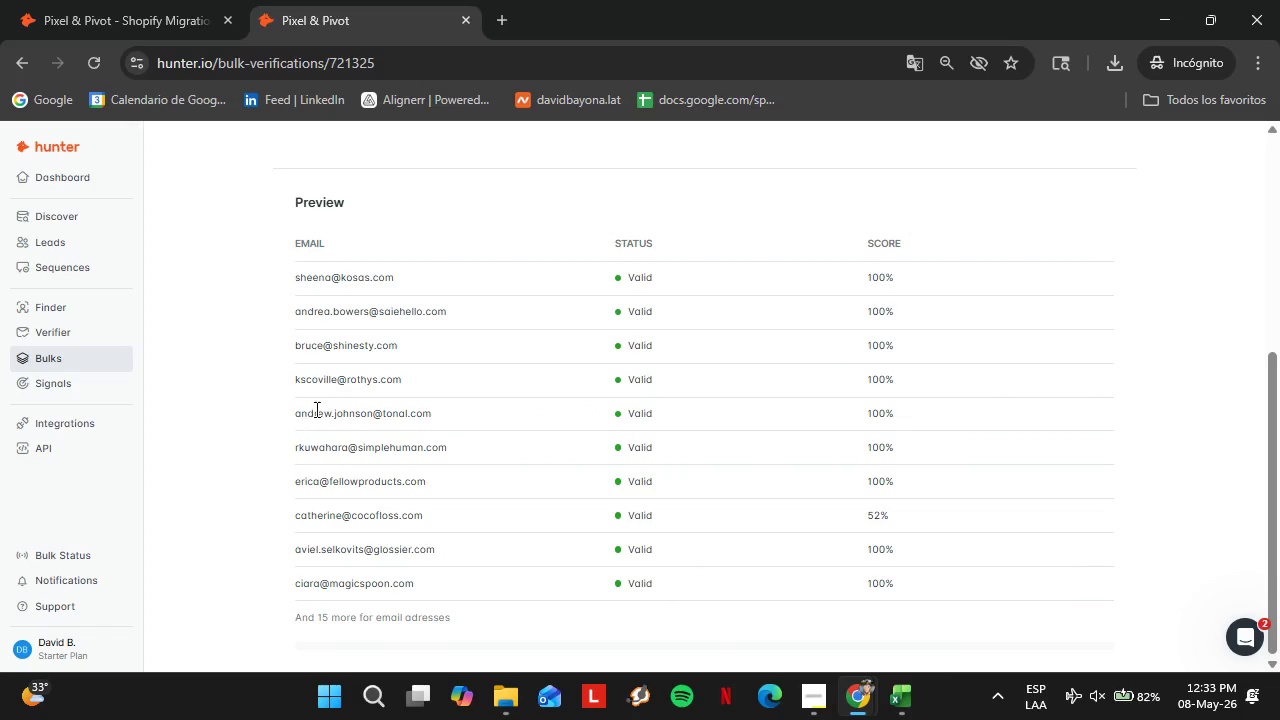 
left_click([50, 229])
 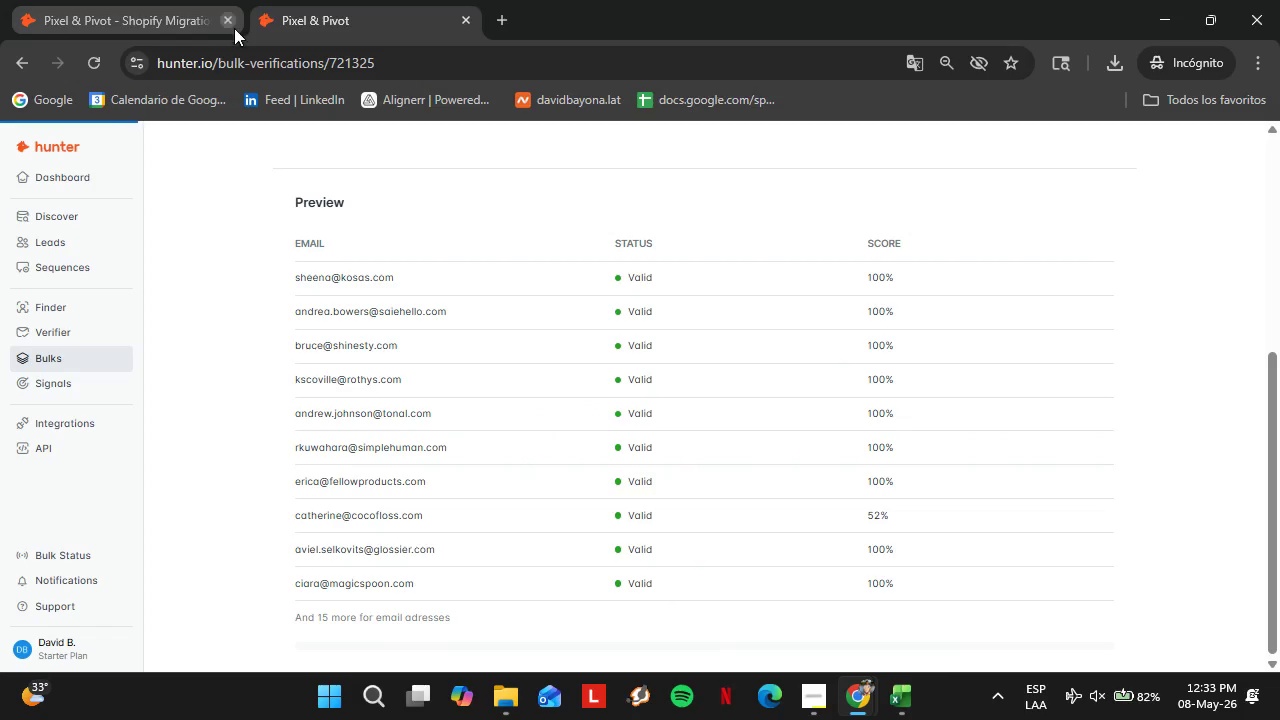 
left_click([192, 18])
 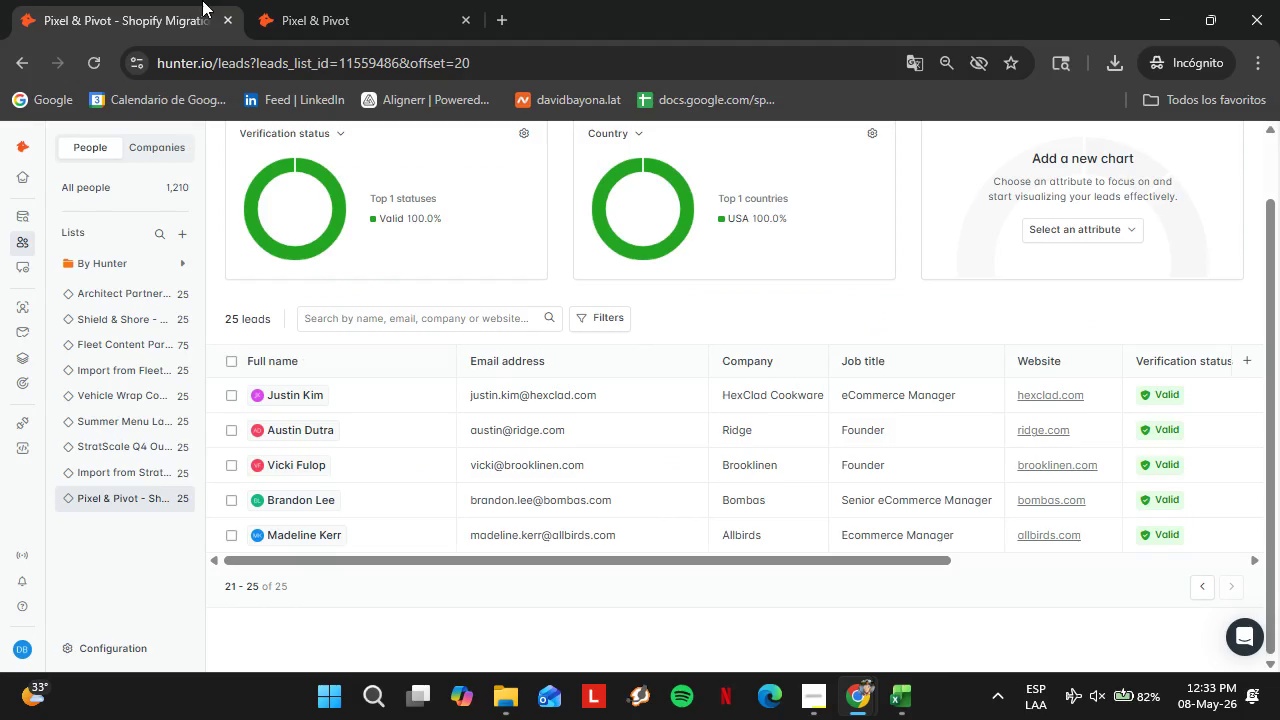 
left_click([288, 0])
 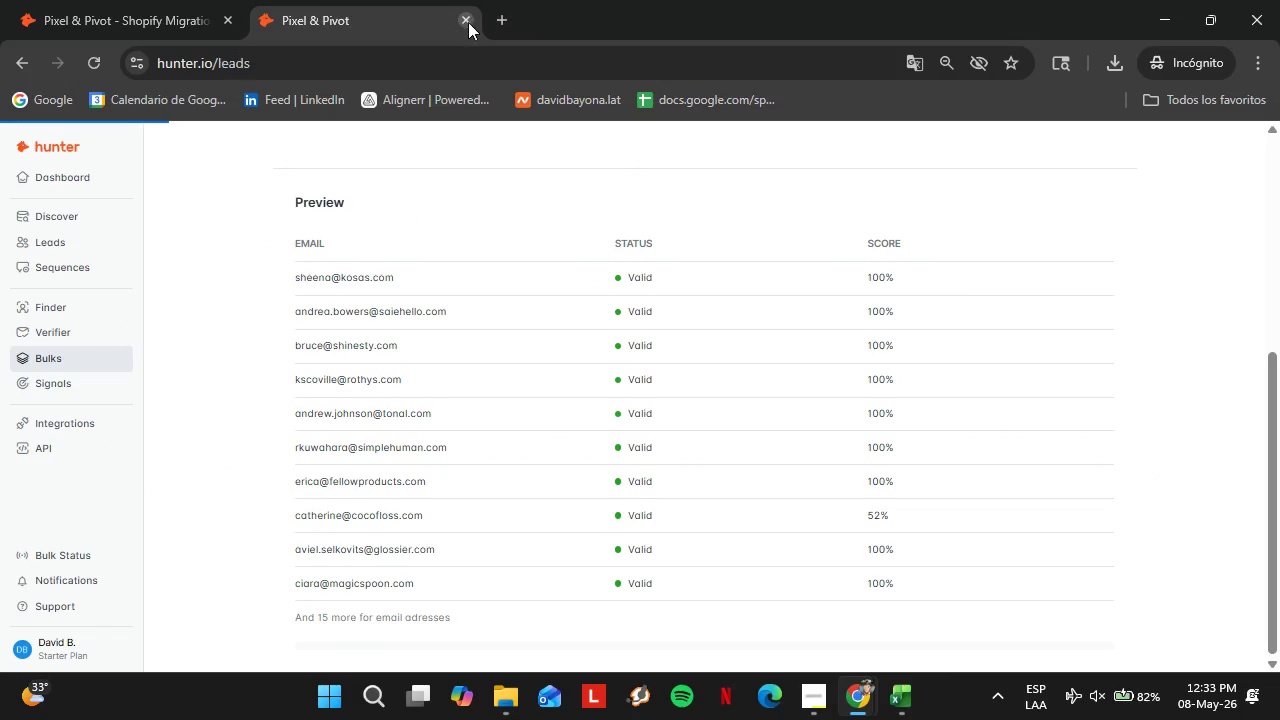 
left_click([468, 22])
 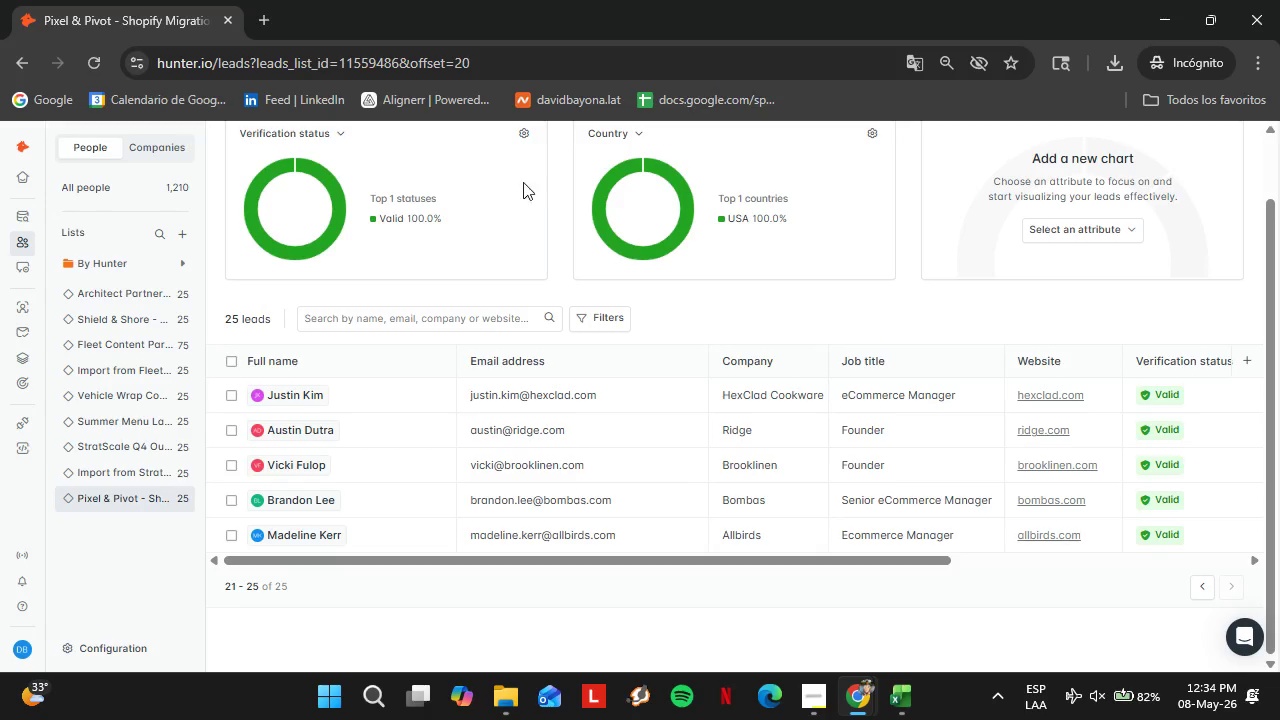 
wait(21.94)
 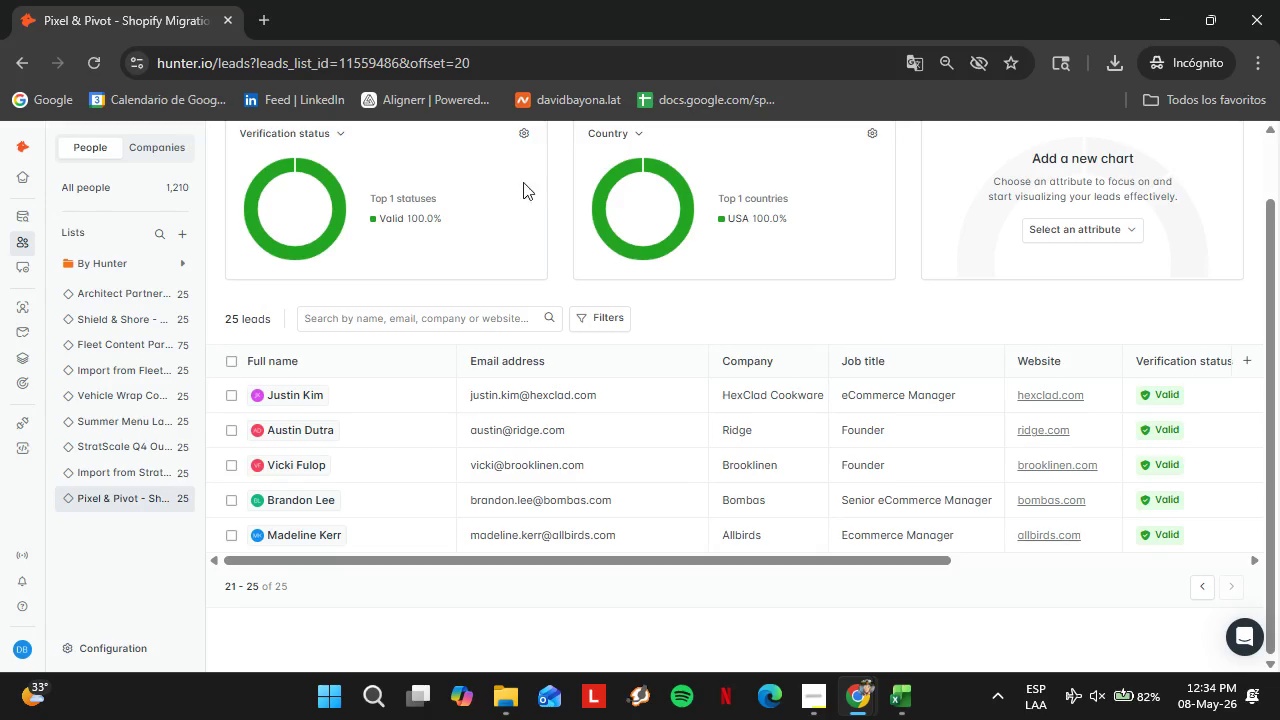 
scroll: coordinate [872, 393], scroll_direction: down, amount: 3.0
 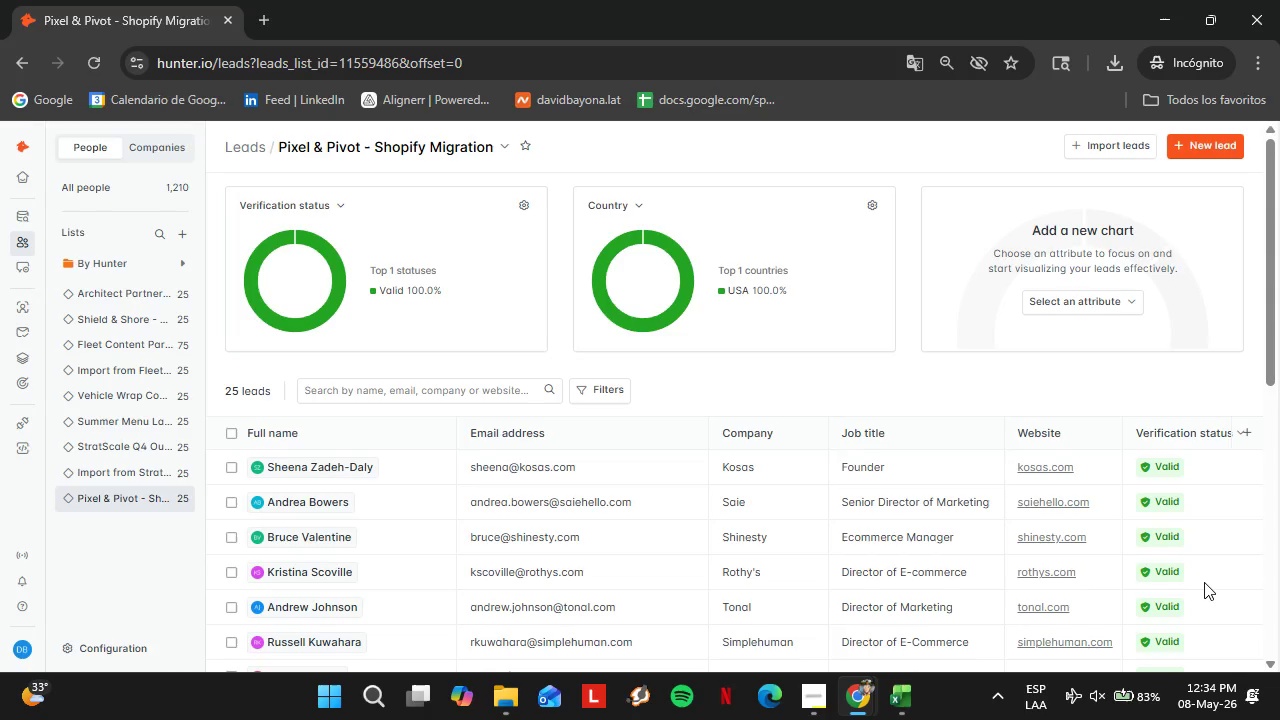 
wait(12.69)
 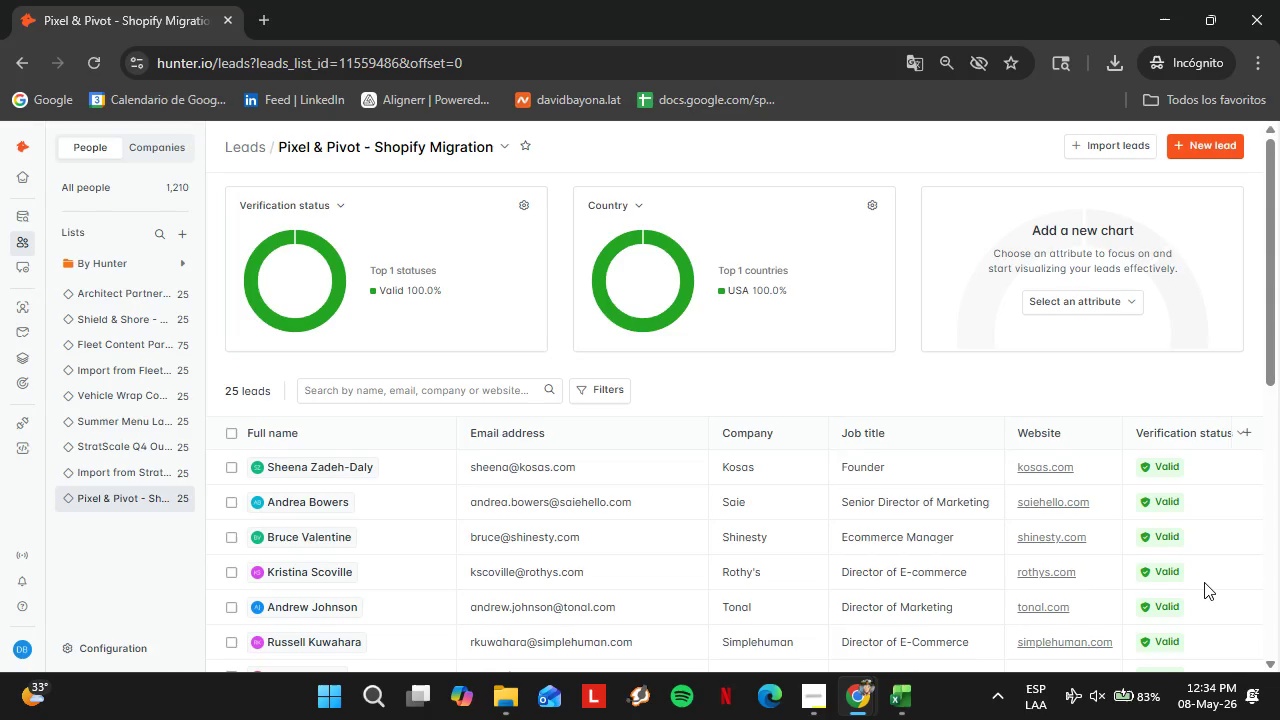 
scroll: coordinate [1039, 341], scroll_direction: down, amount: 1.0
 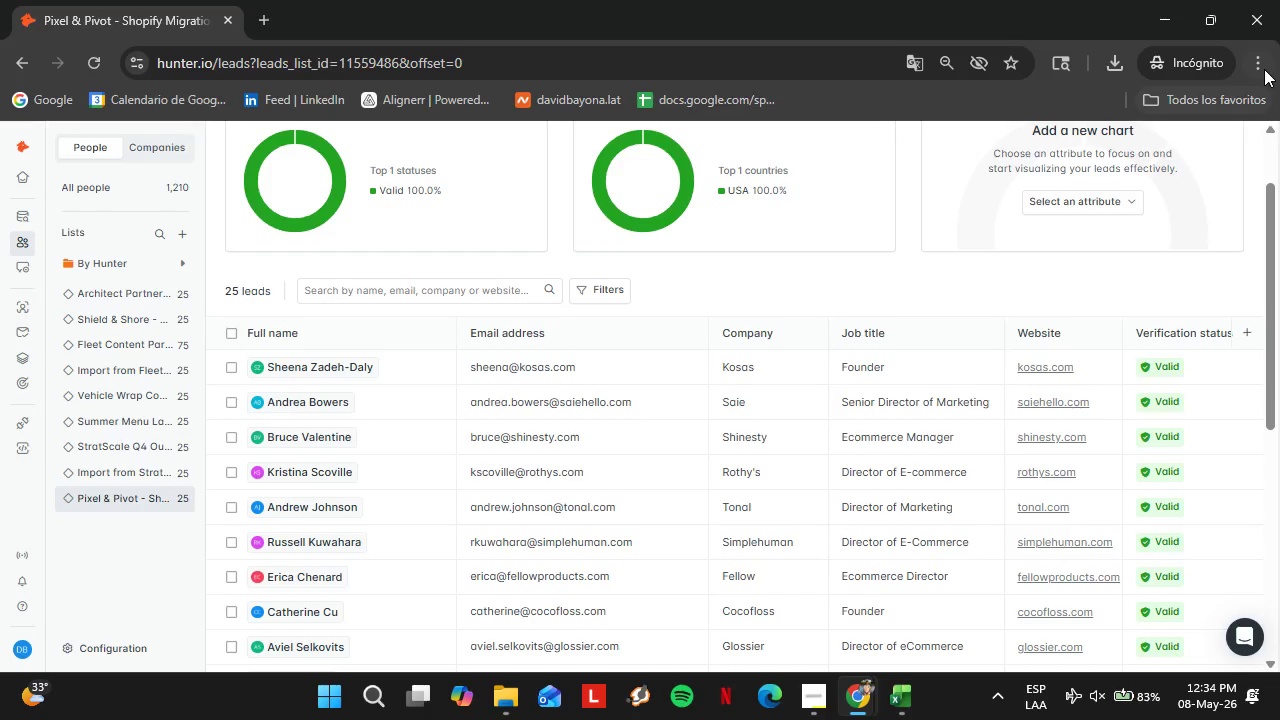 
left_click([1264, 69])
 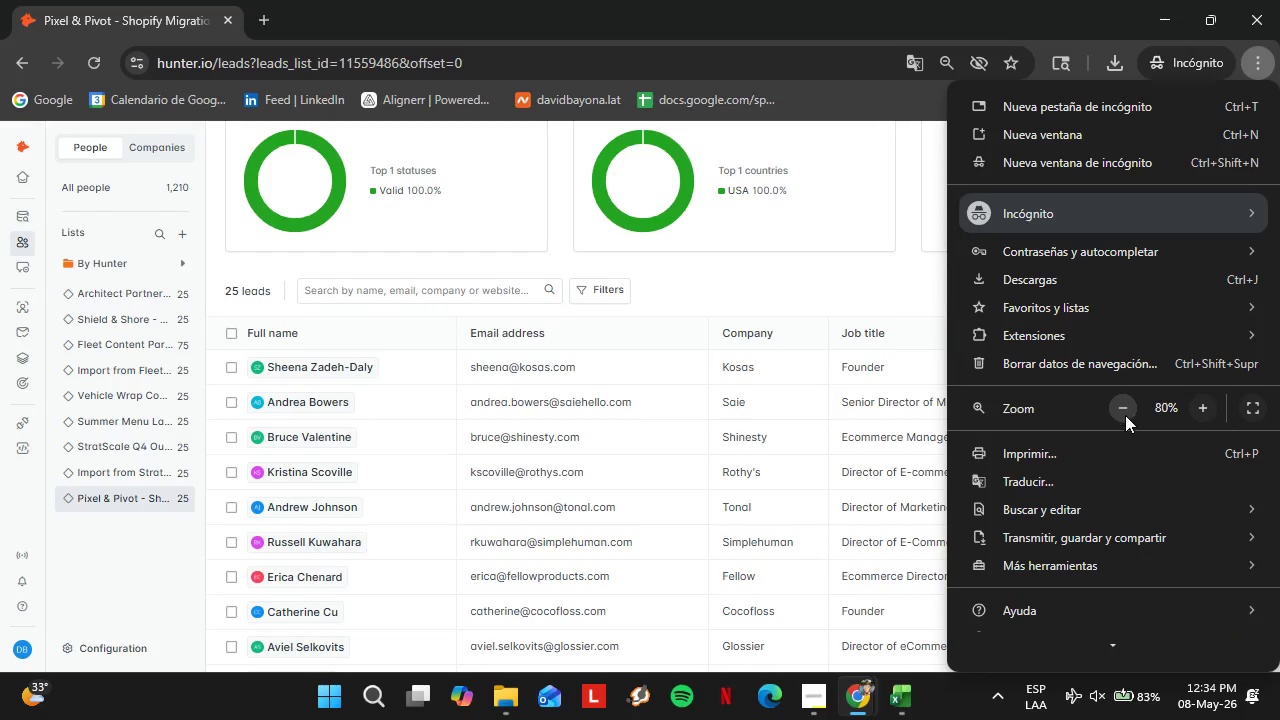 
left_click([1125, 415])
 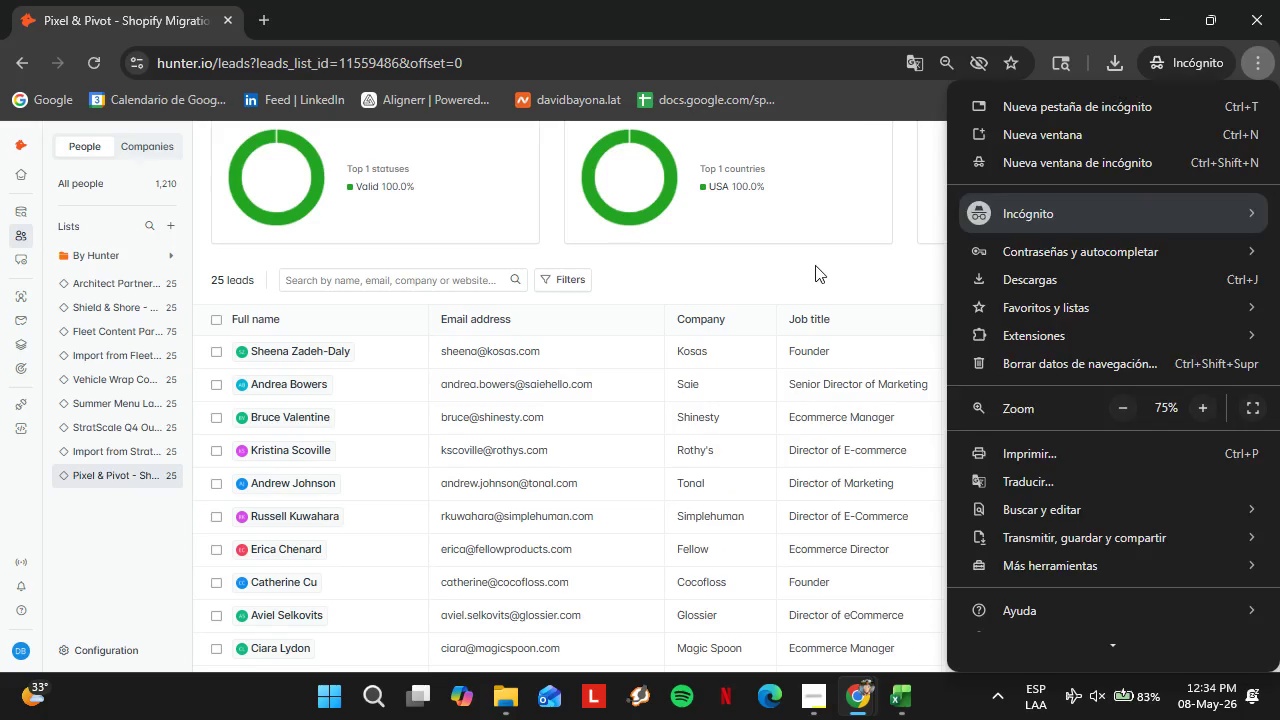 
left_click([815, 265])
 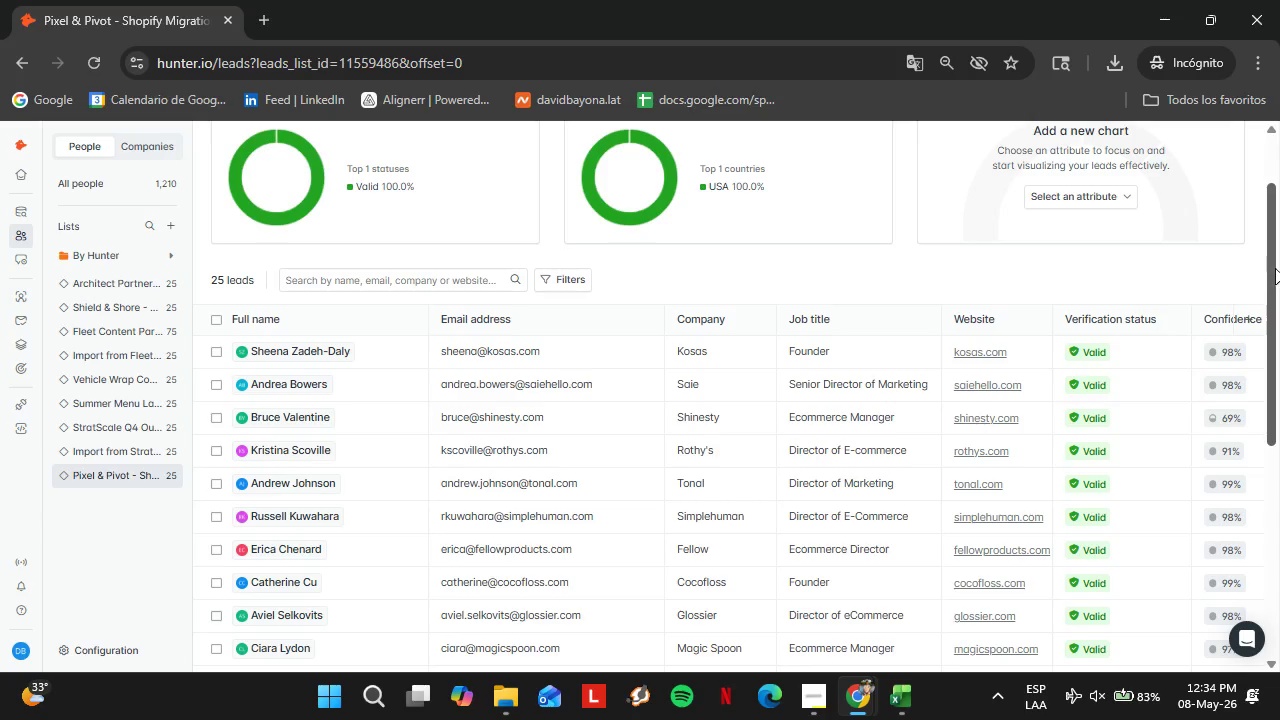 
left_click_drag(start_coordinate=[1272, 269], to_coordinate=[1279, 161])
 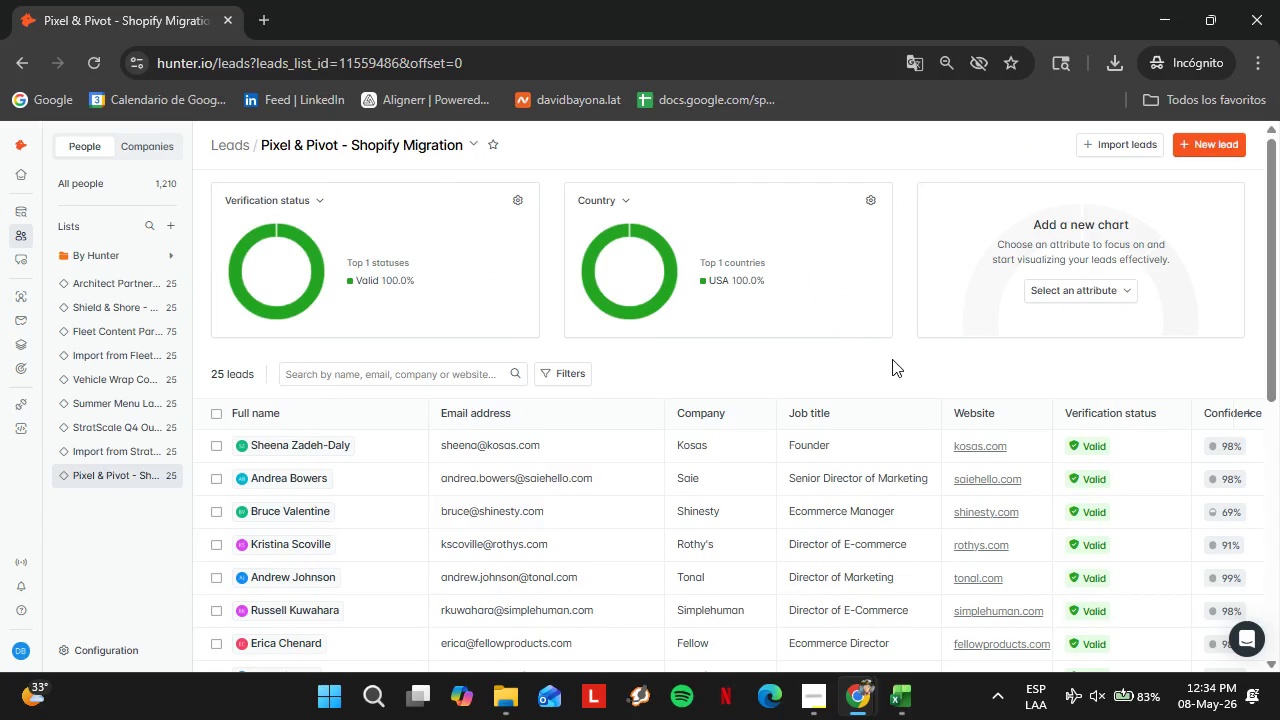 
key(PrintScreen)
 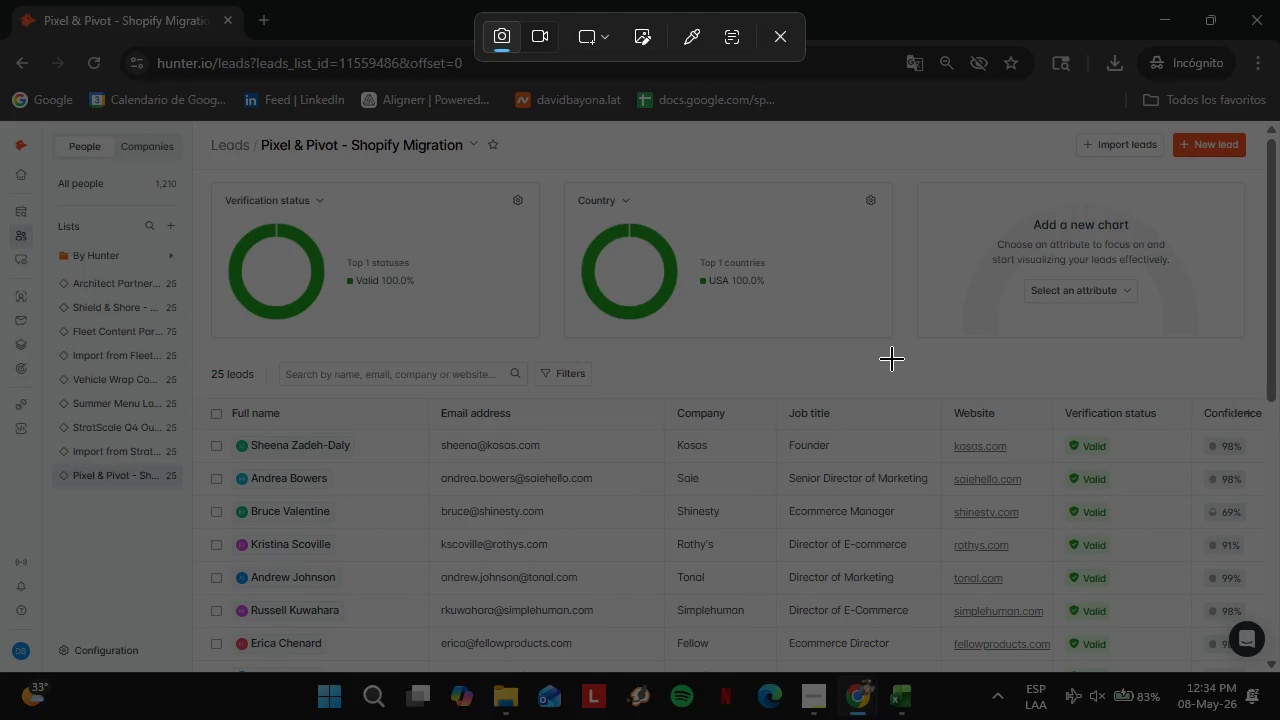 
wait(15.5)
 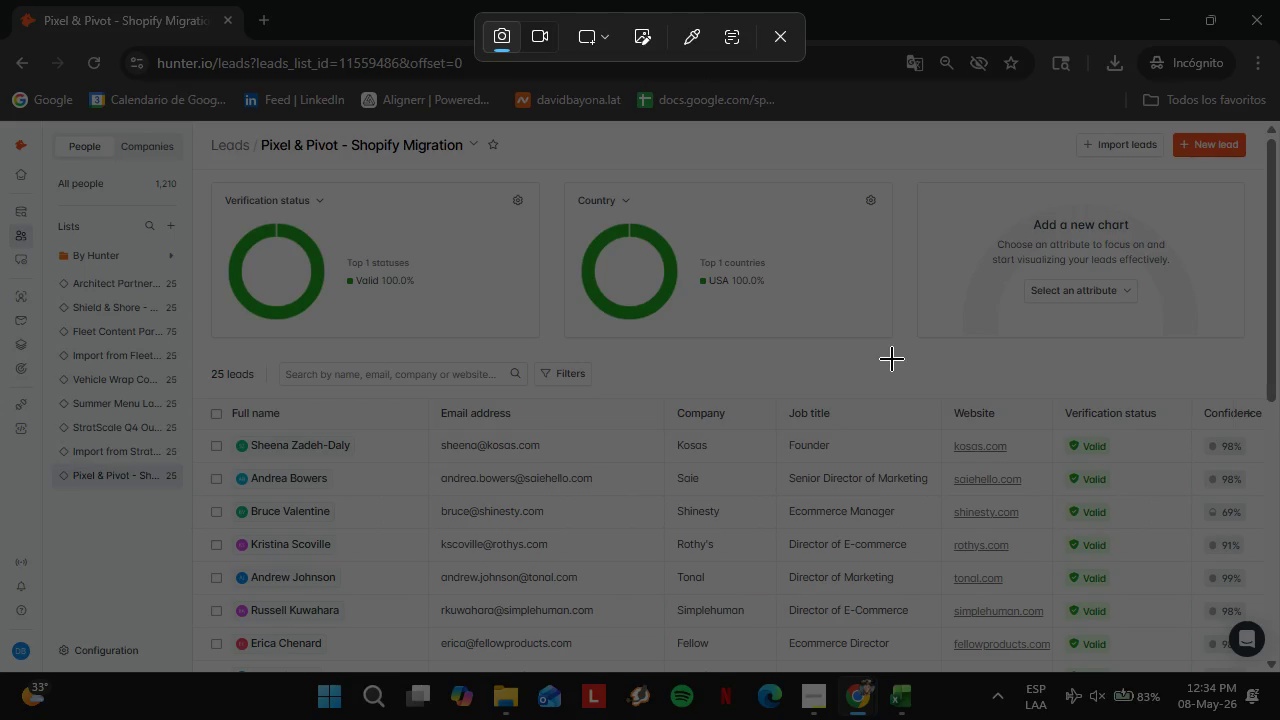 
left_click_drag(start_coordinate=[0, 121], to_coordinate=[1279, 669])
 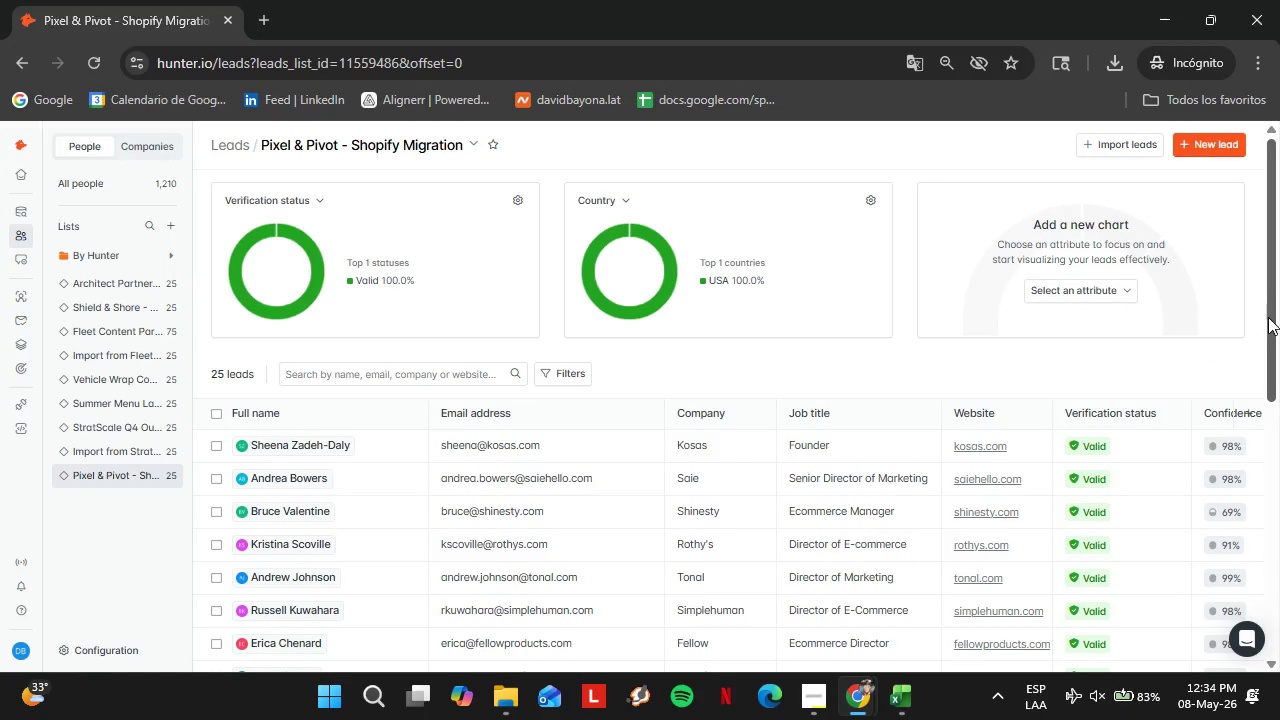 
left_click_drag(start_coordinate=[1269, 317], to_coordinate=[1279, 573])
 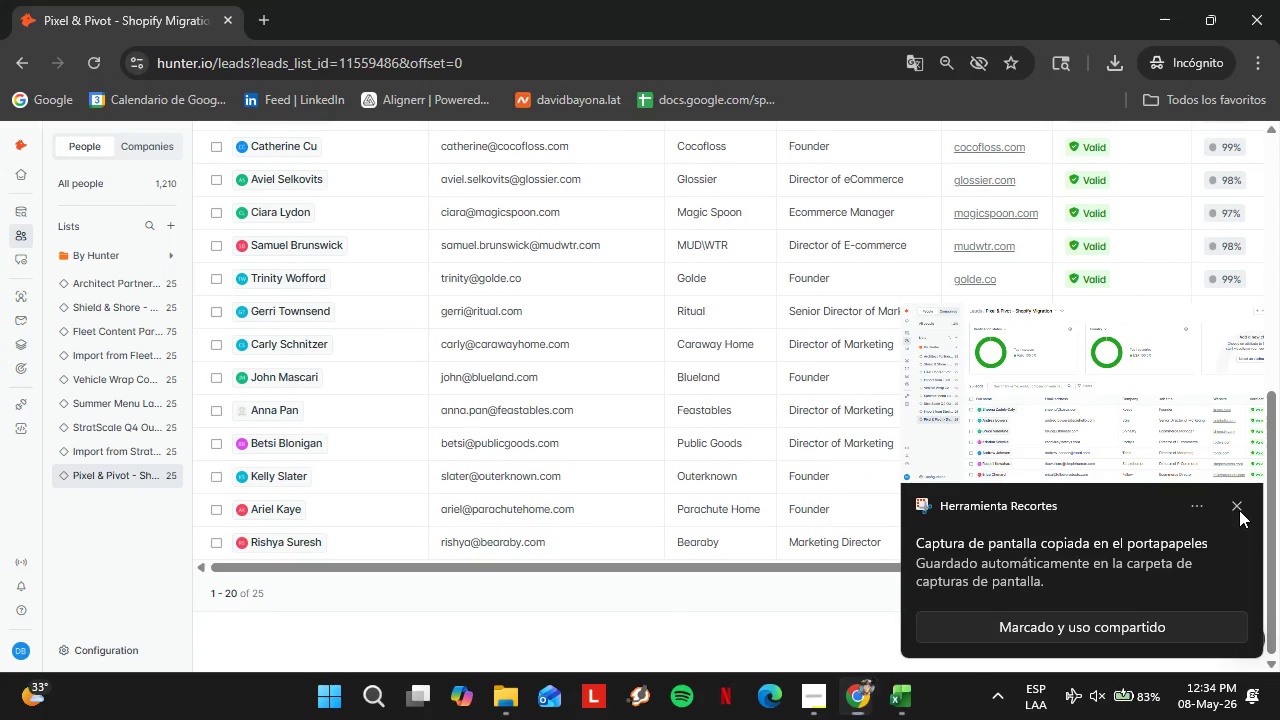 
left_click([1239, 510])
 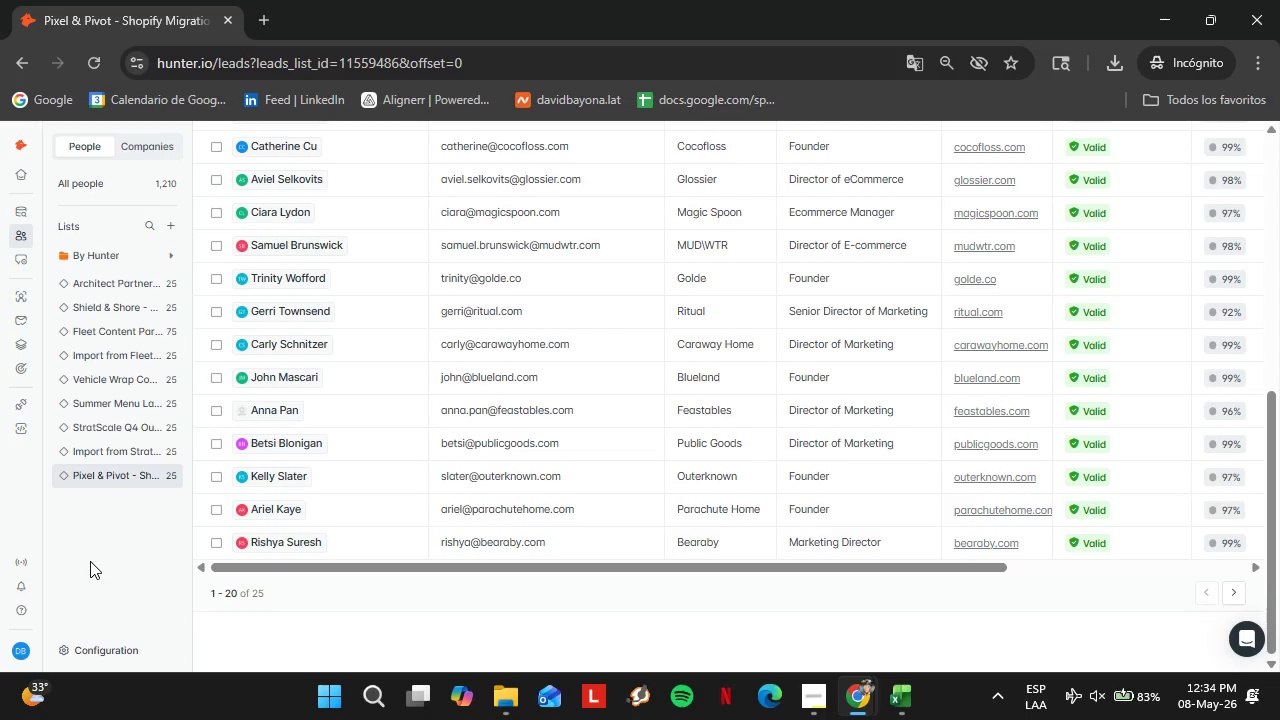 
key(PrintScreen)
 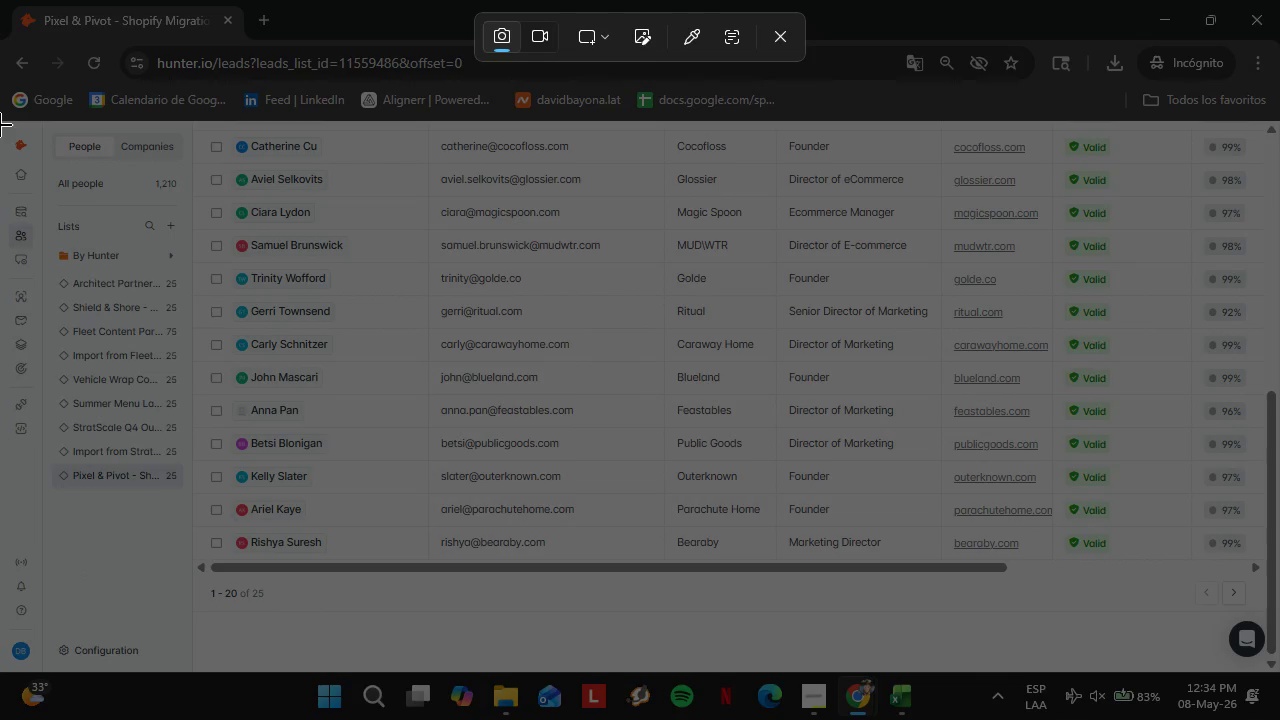 
left_click_drag(start_coordinate=[0, 122], to_coordinate=[1279, 672])
 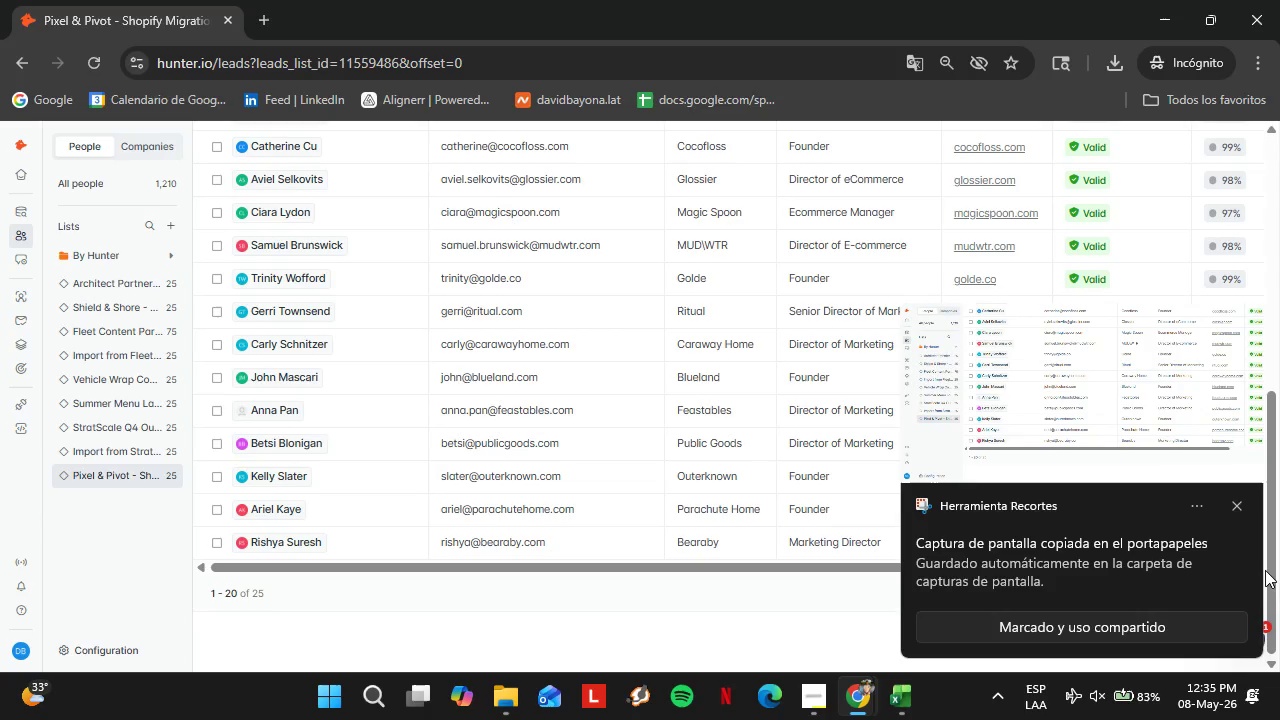 
left_click([1243, 498])
 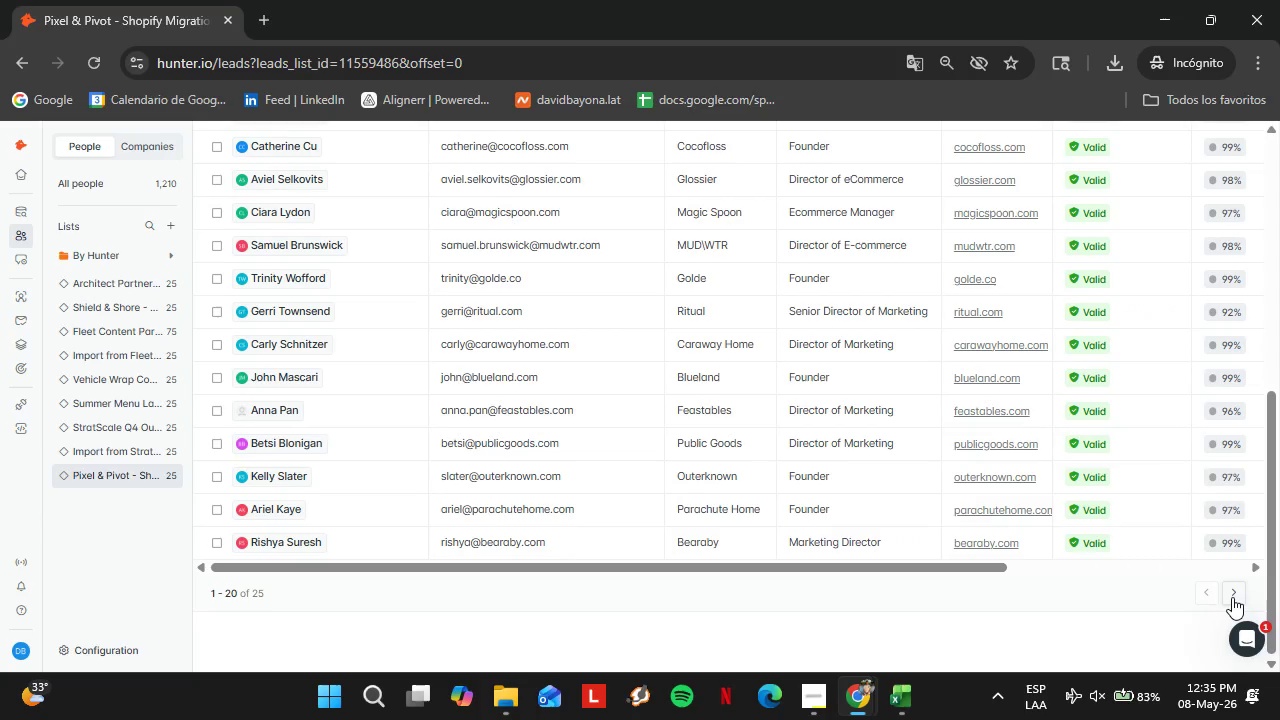 
left_click([1232, 597])
 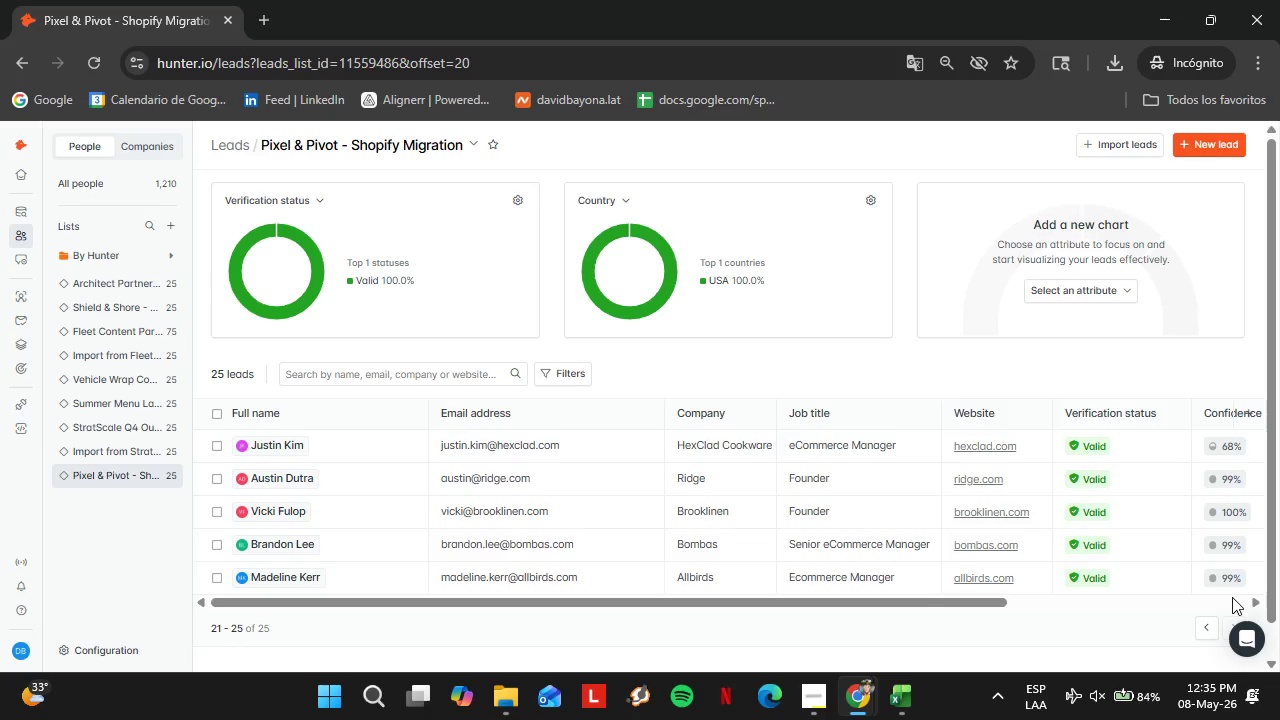 
wait(29.05)
 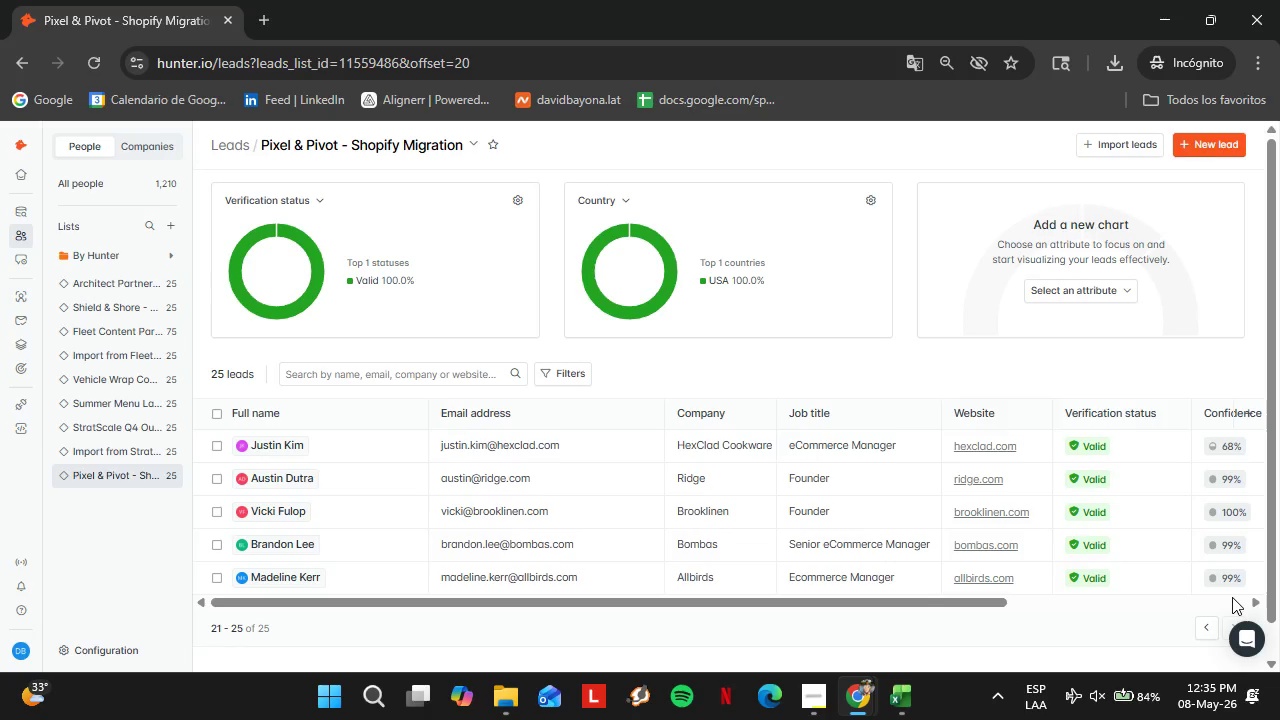 
left_click([504, 700])
 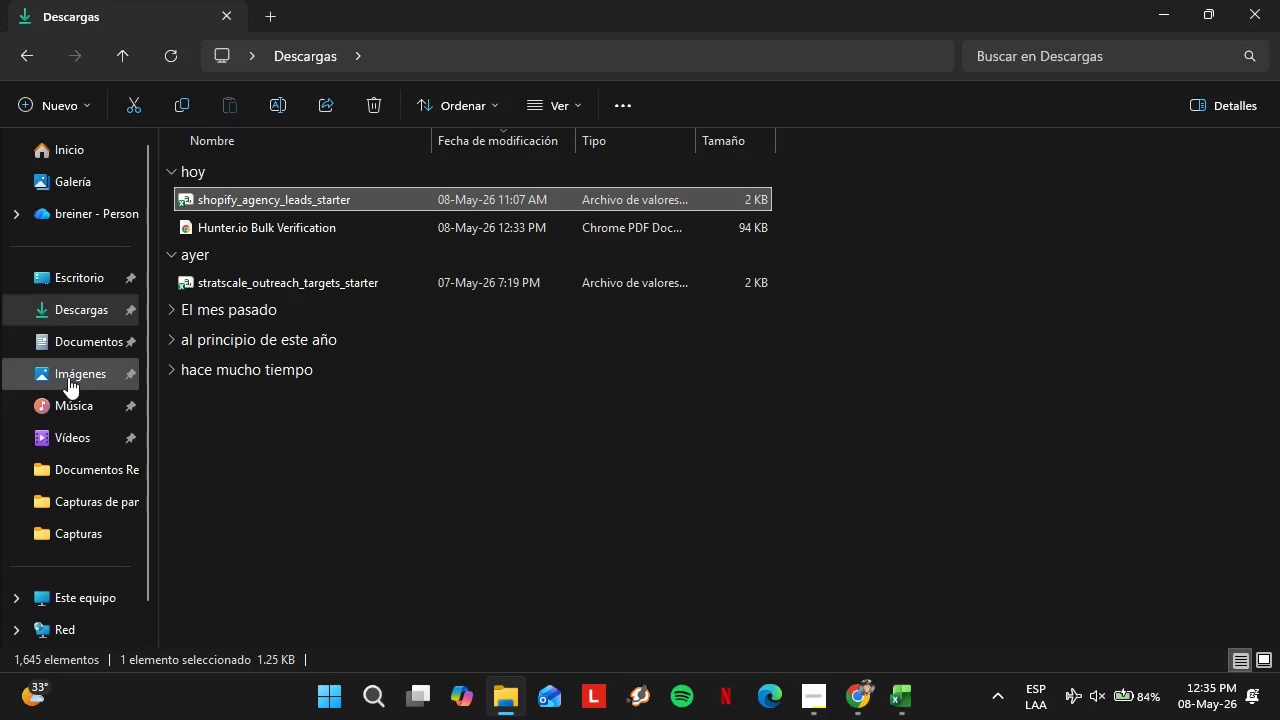 
left_click([70, 376])
 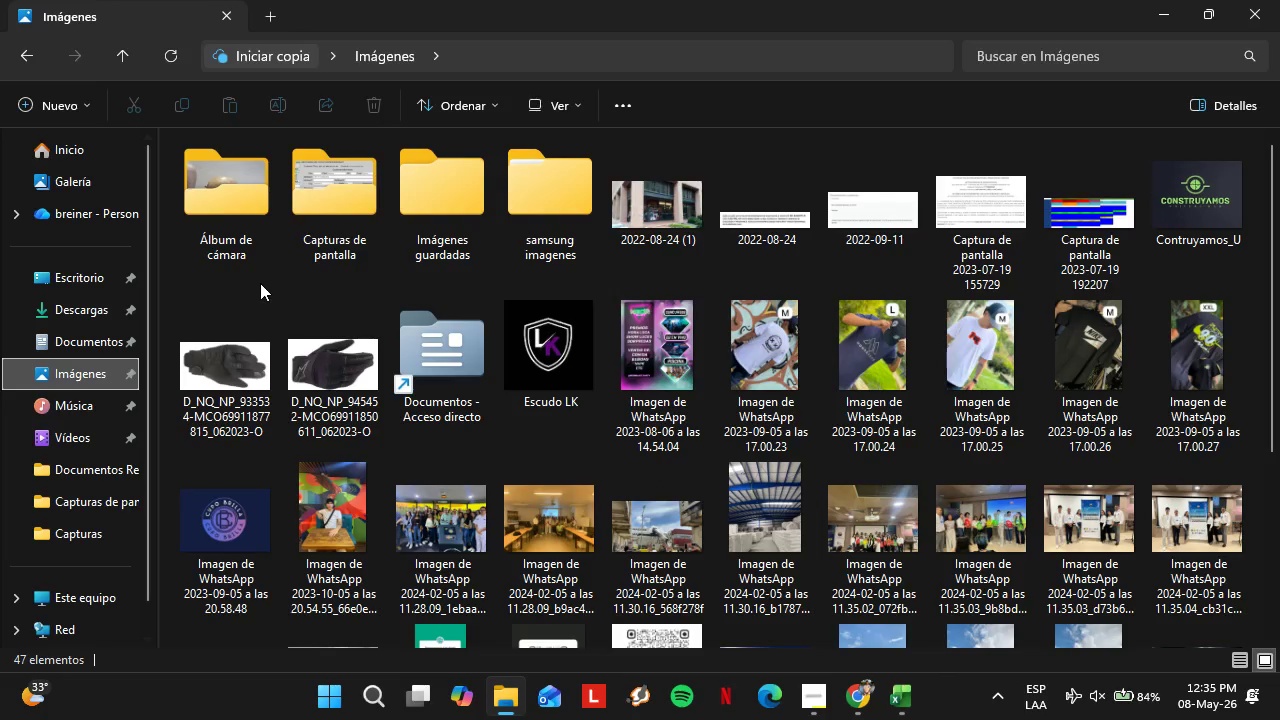 
double_click([298, 241])
 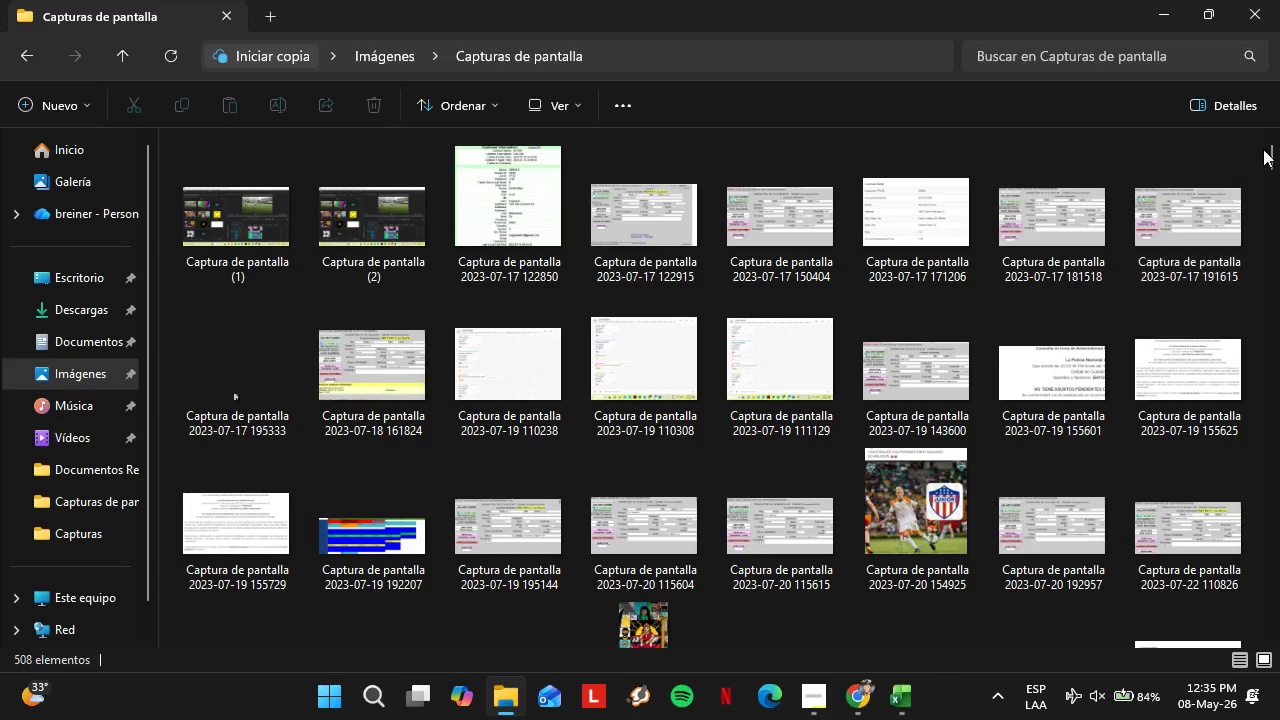 
left_click_drag(start_coordinate=[1274, 150], to_coordinate=[1273, 657])
 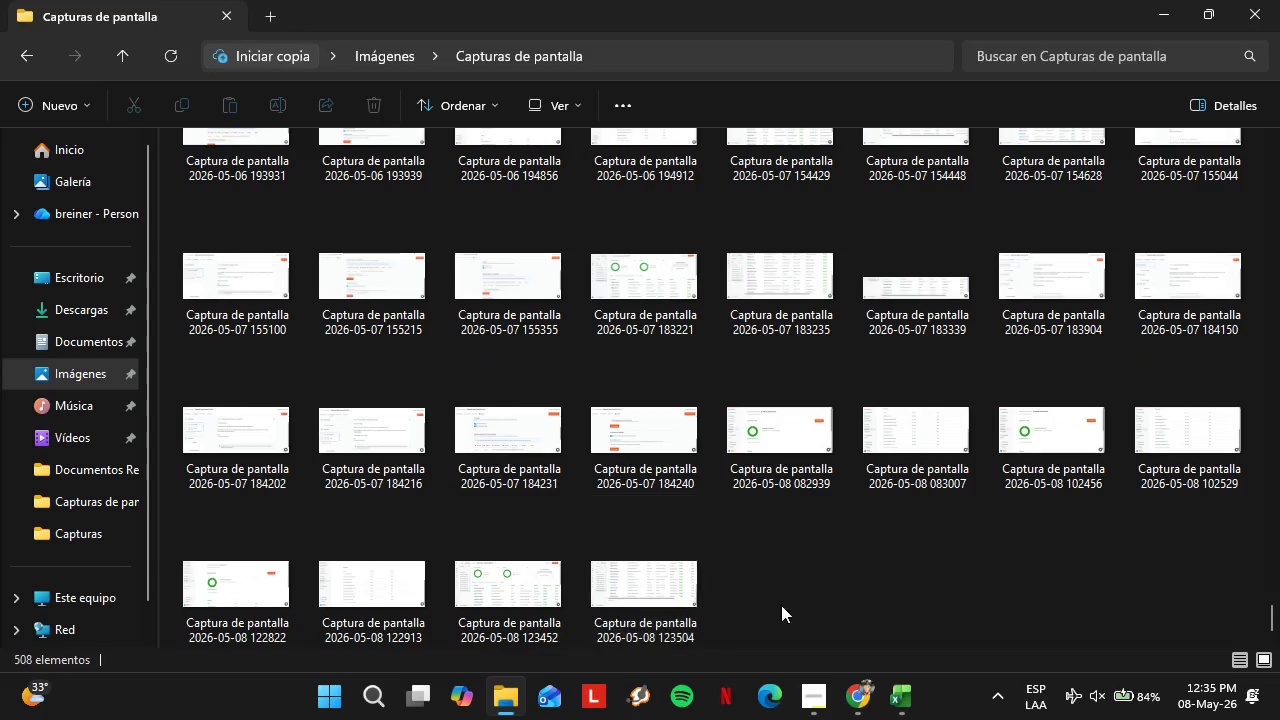 
left_click([846, 693])
 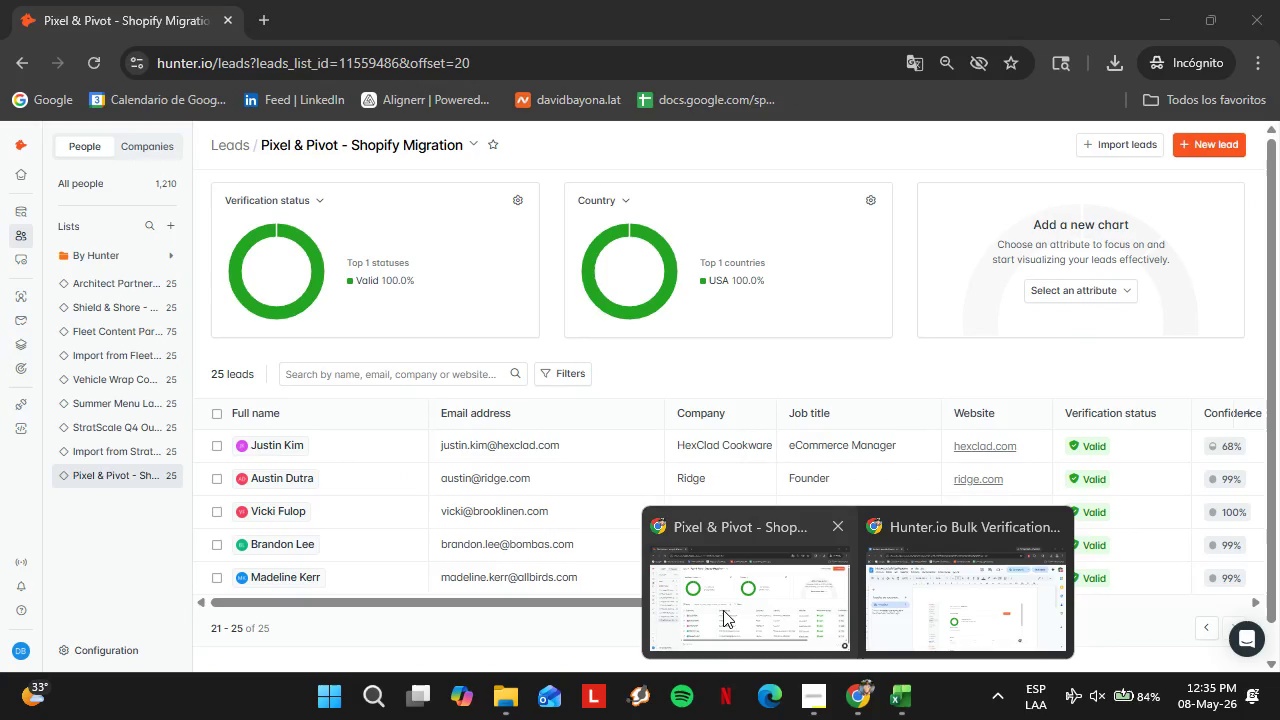 
left_click([726, 610])
 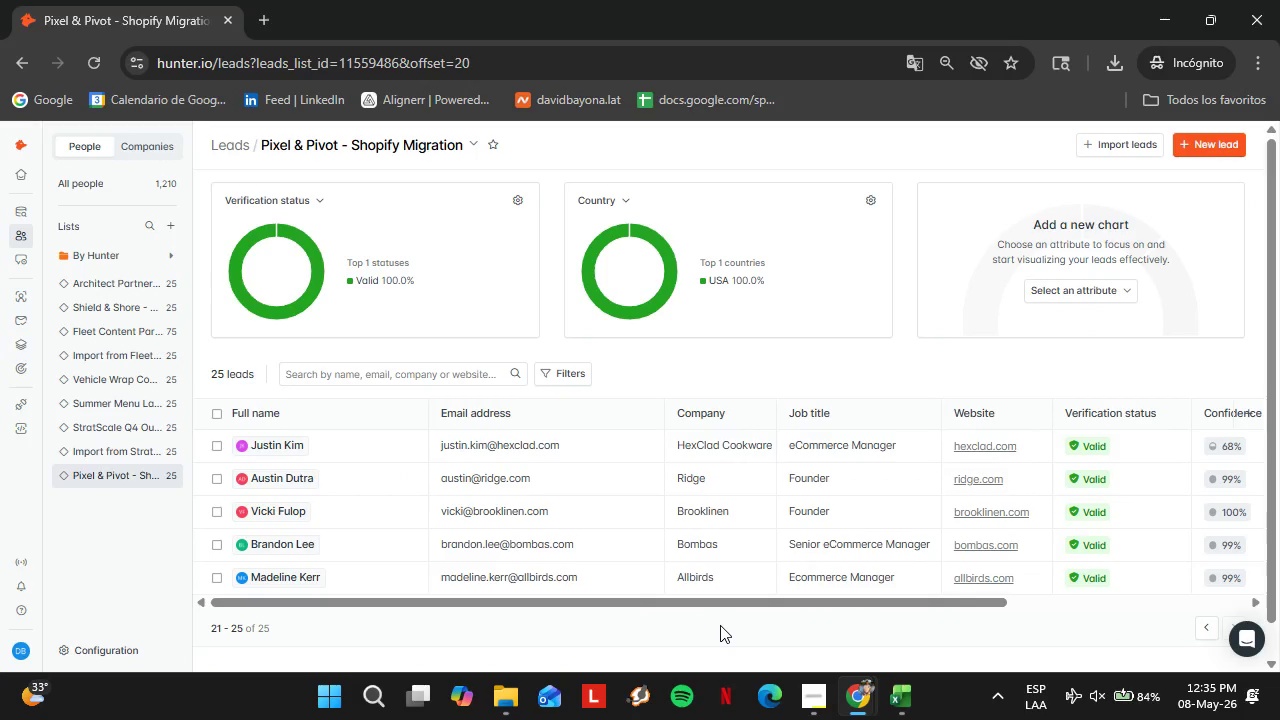 
key(PrintScreen)
 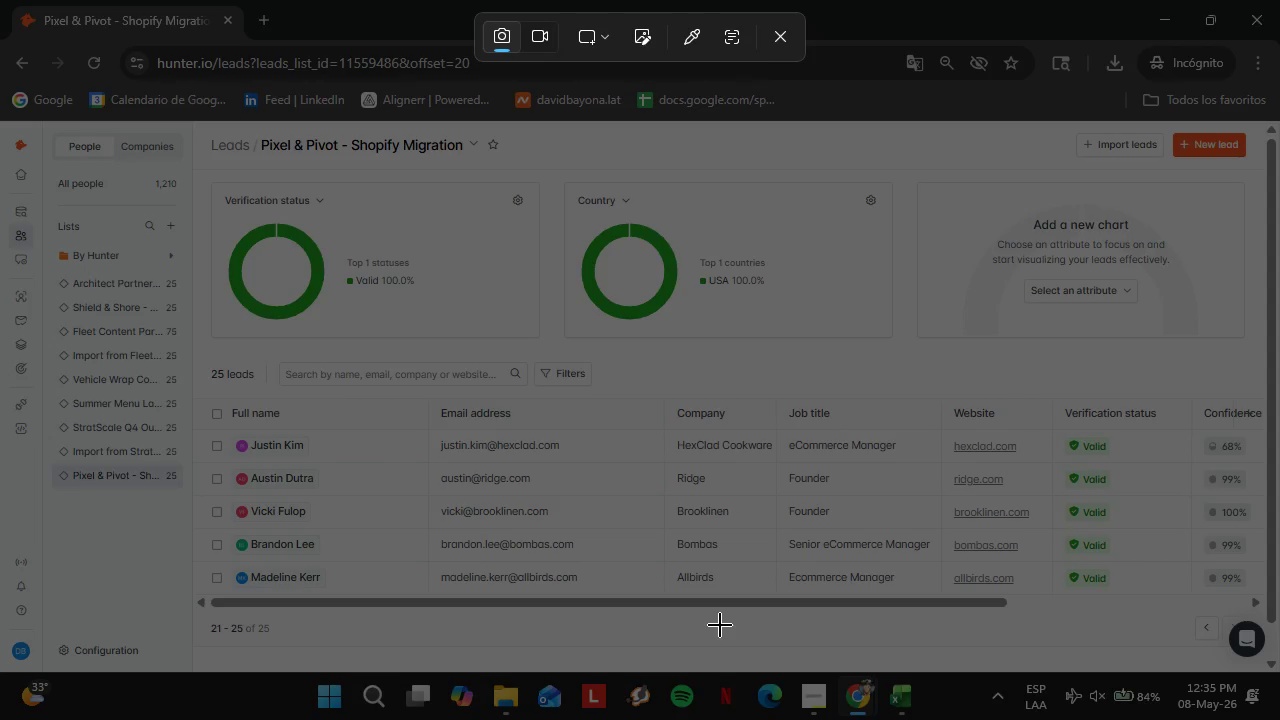 
wait(20.58)
 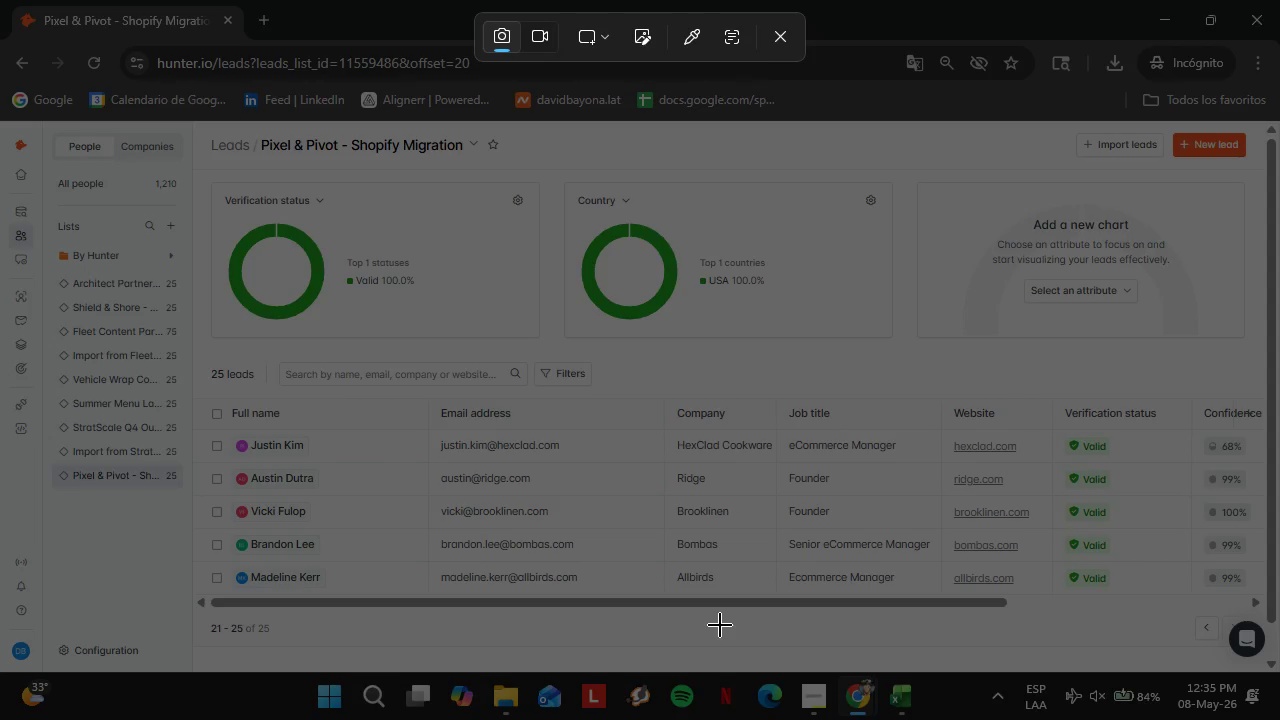 
left_click_drag(start_coordinate=[1, 391], to_coordinate=[1279, 671])
 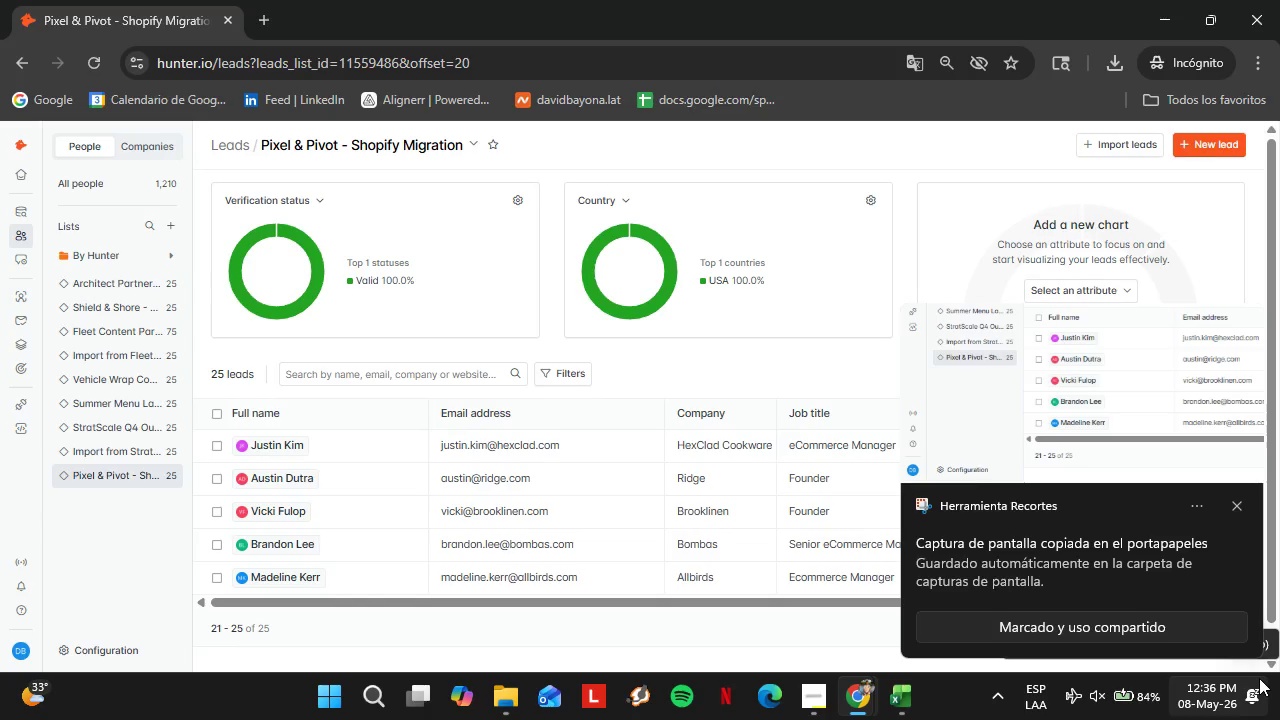 
wait(6.79)
 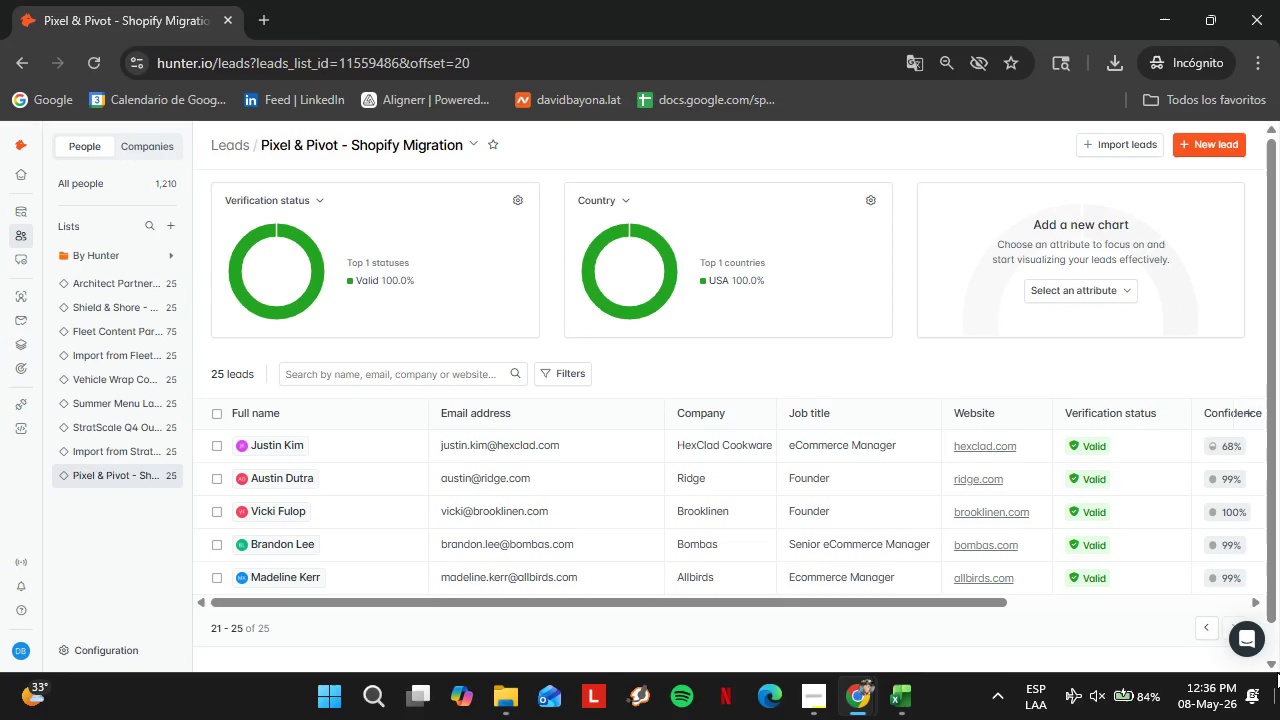 
mouse_move([1217, 660])
 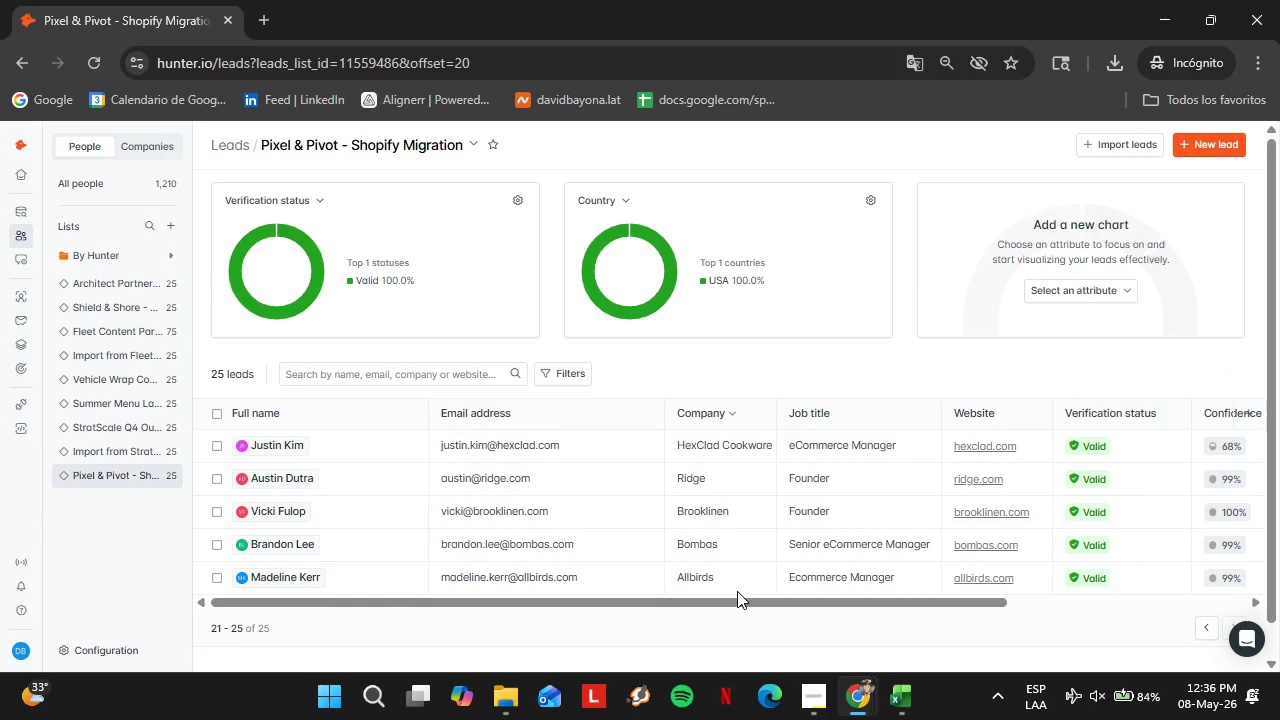 
wait(10.08)
 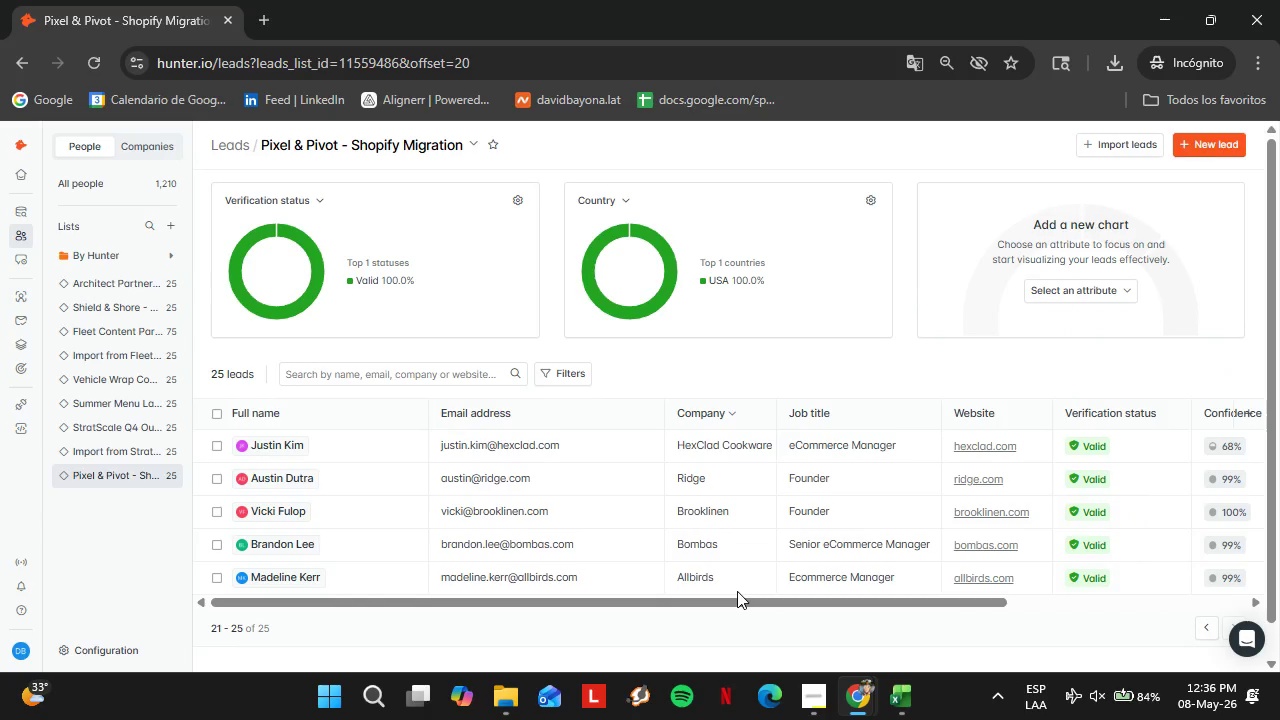 
left_click([913, 633])
 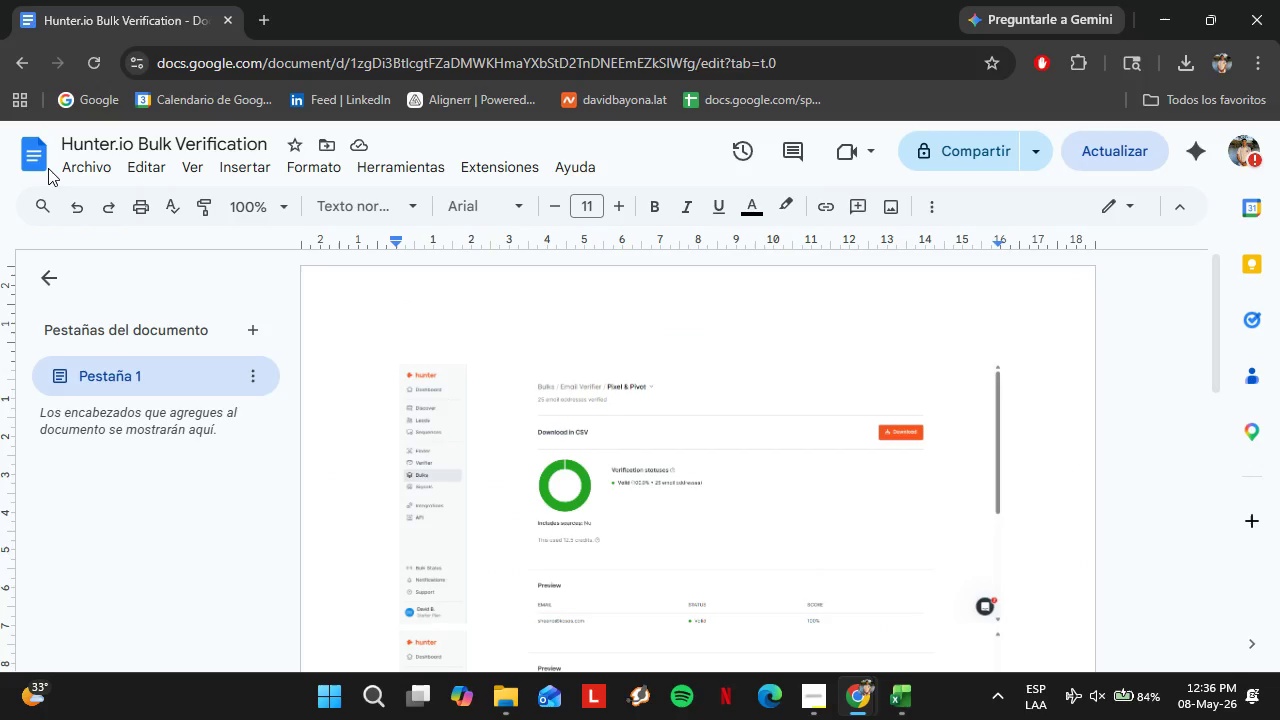 
left_click([39, 162])
 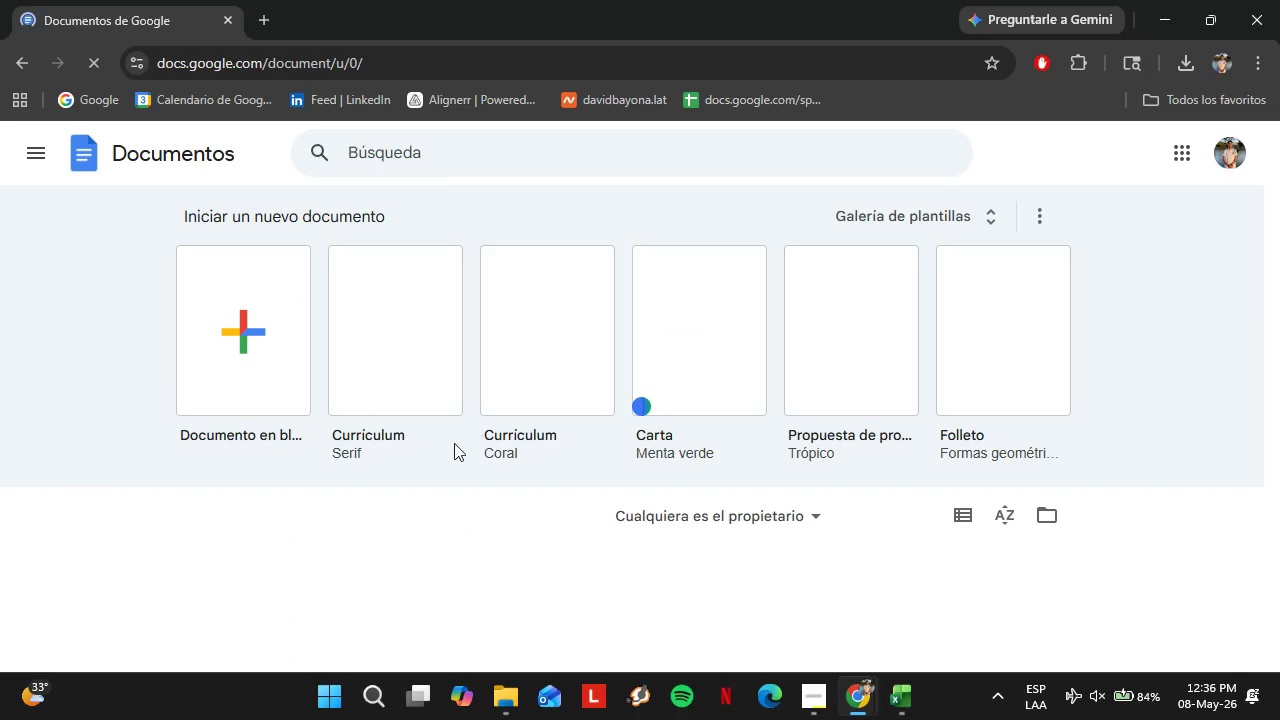 
scroll: coordinate [325, 513], scroll_direction: down, amount: 3.0
 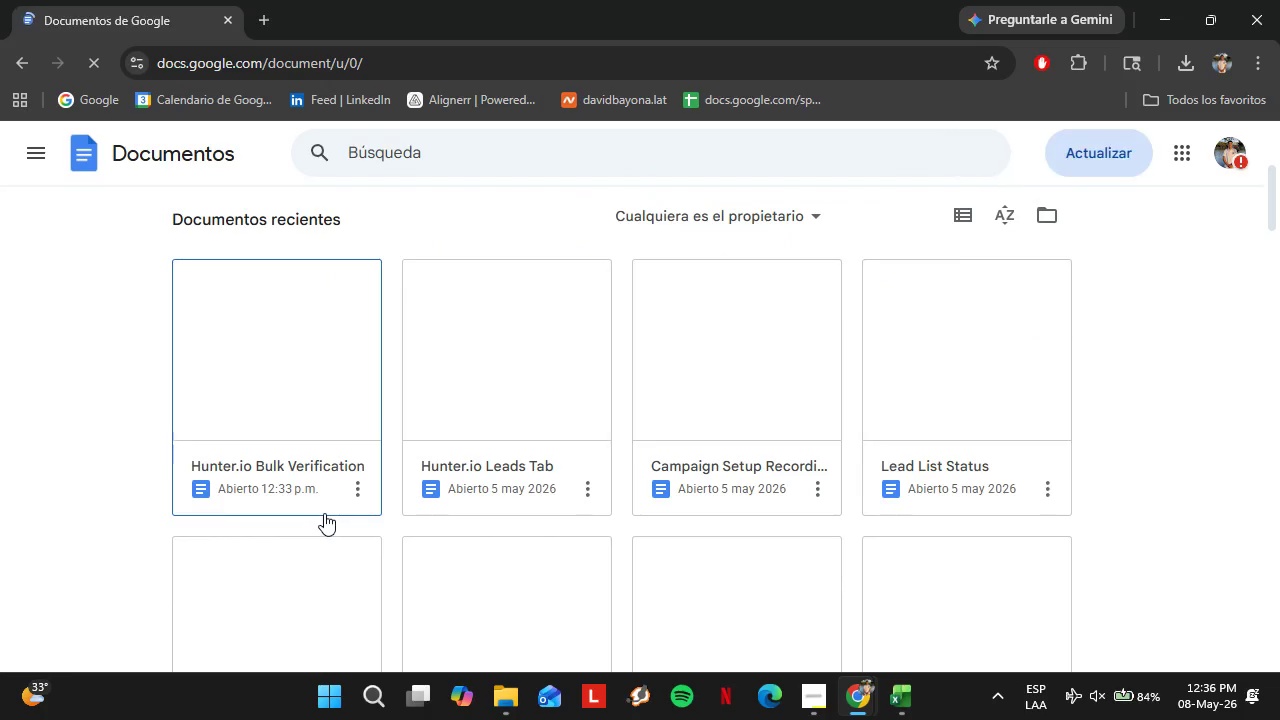 
scroll: coordinate [322, 514], scroll_direction: up, amount: 1.0
 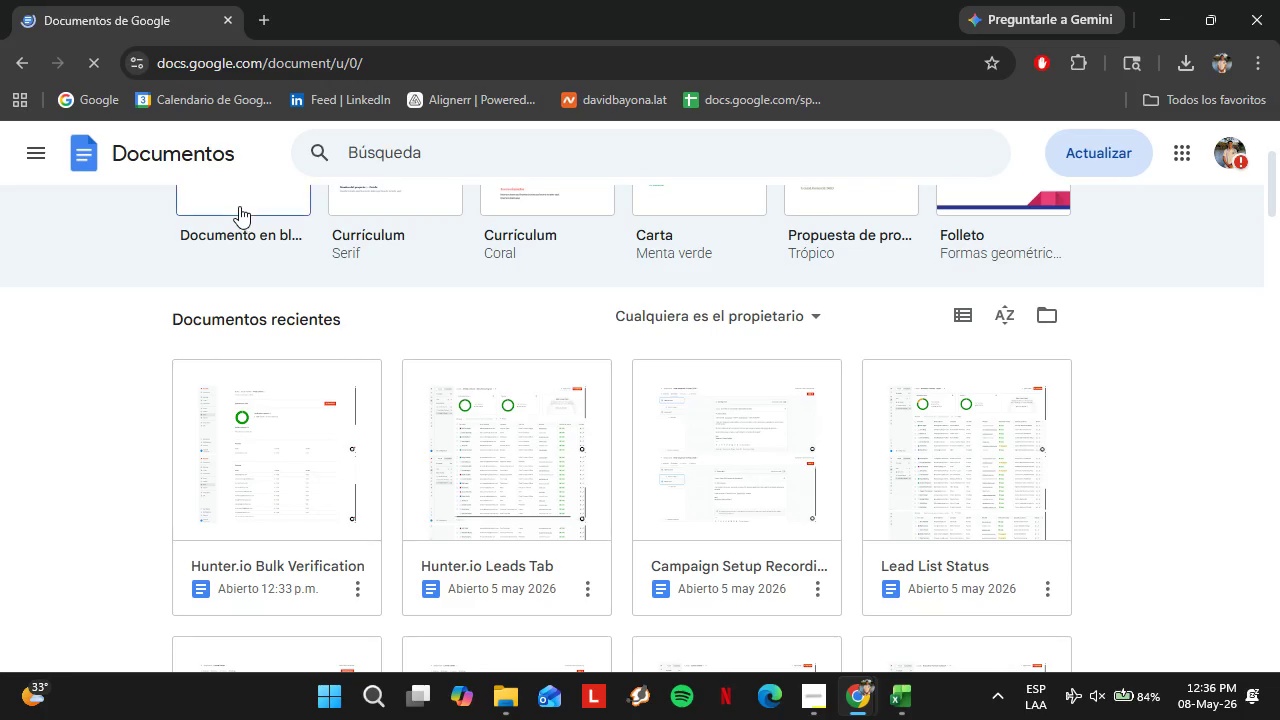 
double_click([239, 206])